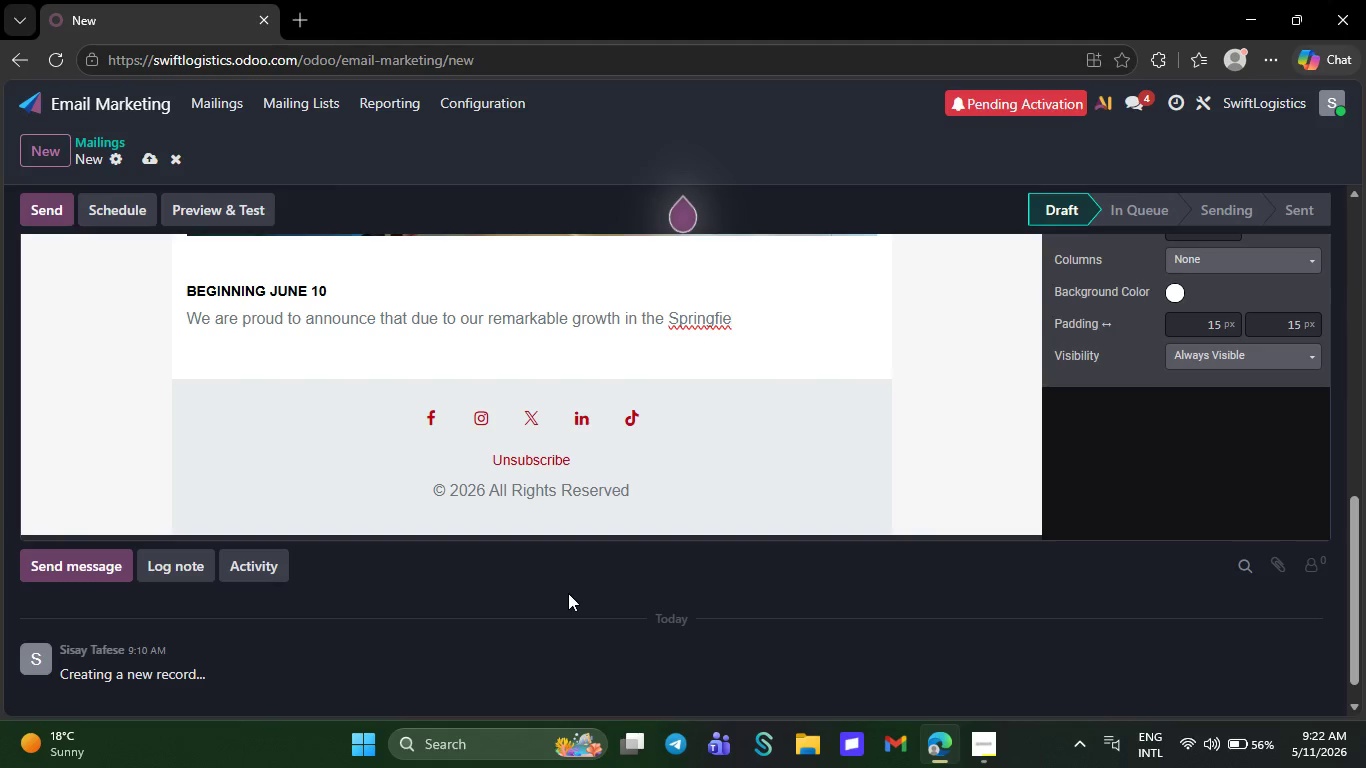 
key(Backspace)
 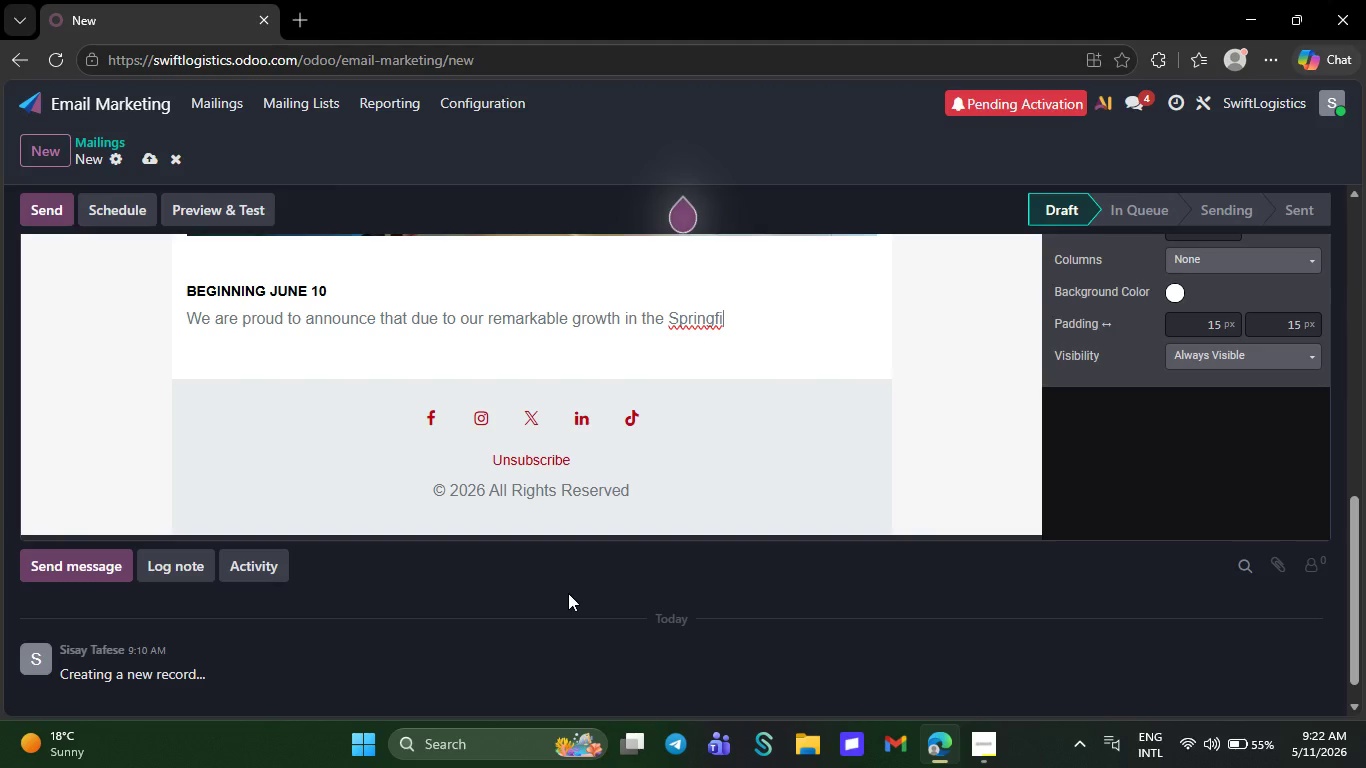 
key(Backspace)
 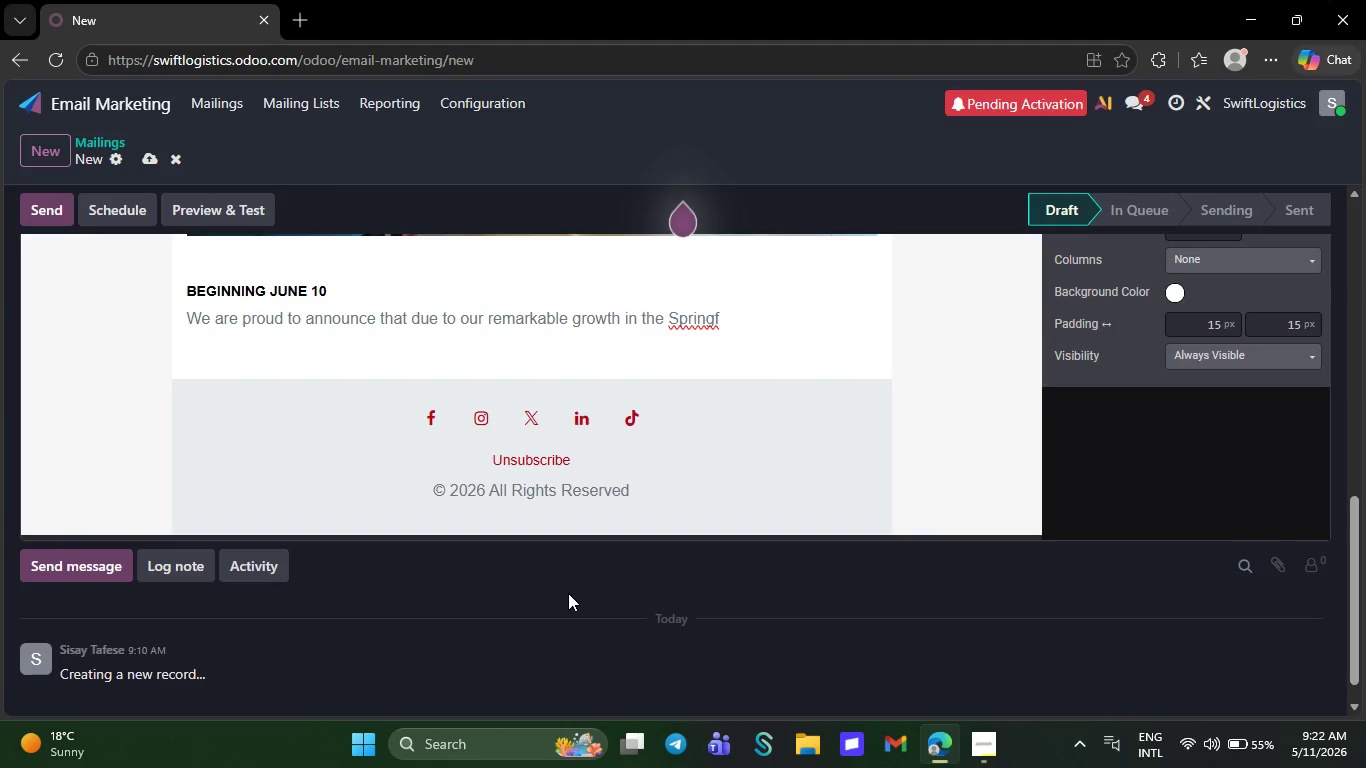 
key(Backspace)
 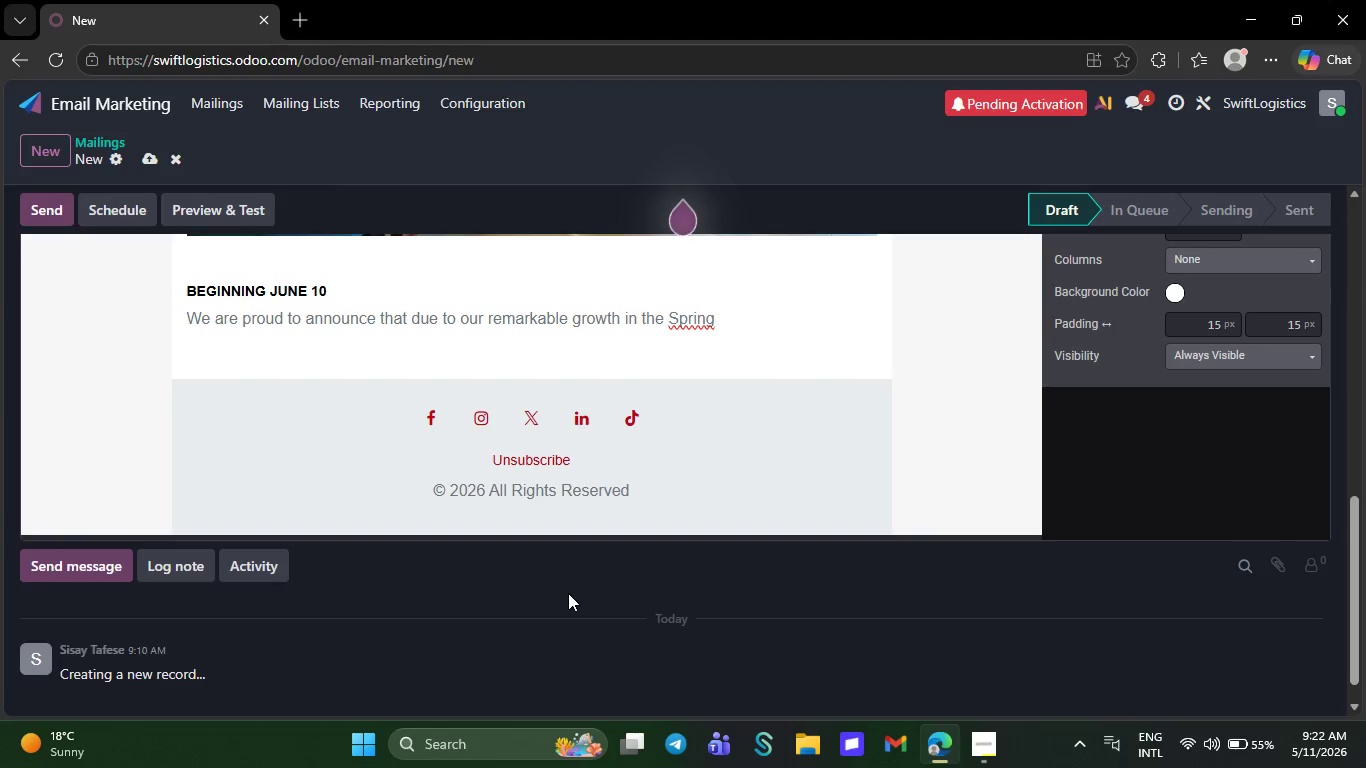 
key(Backspace)
 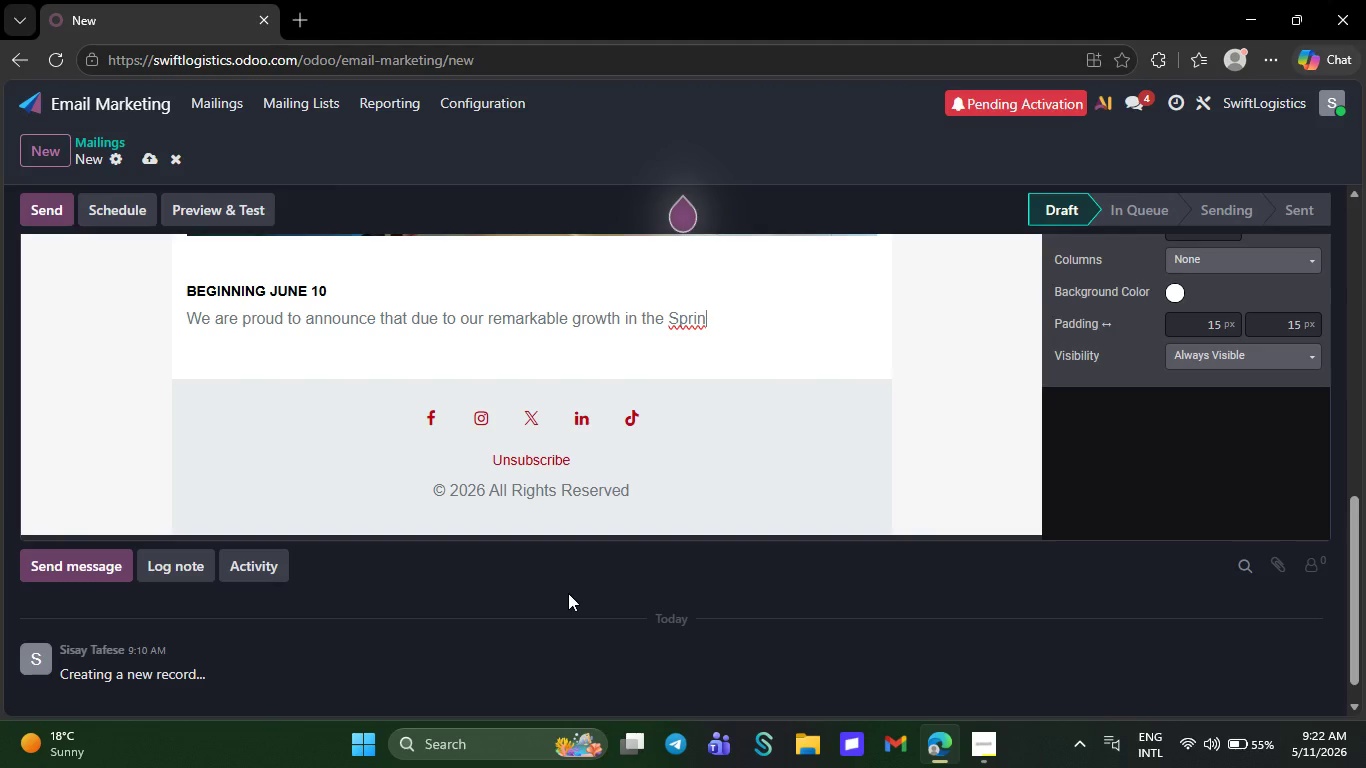 
key(Backspace)
 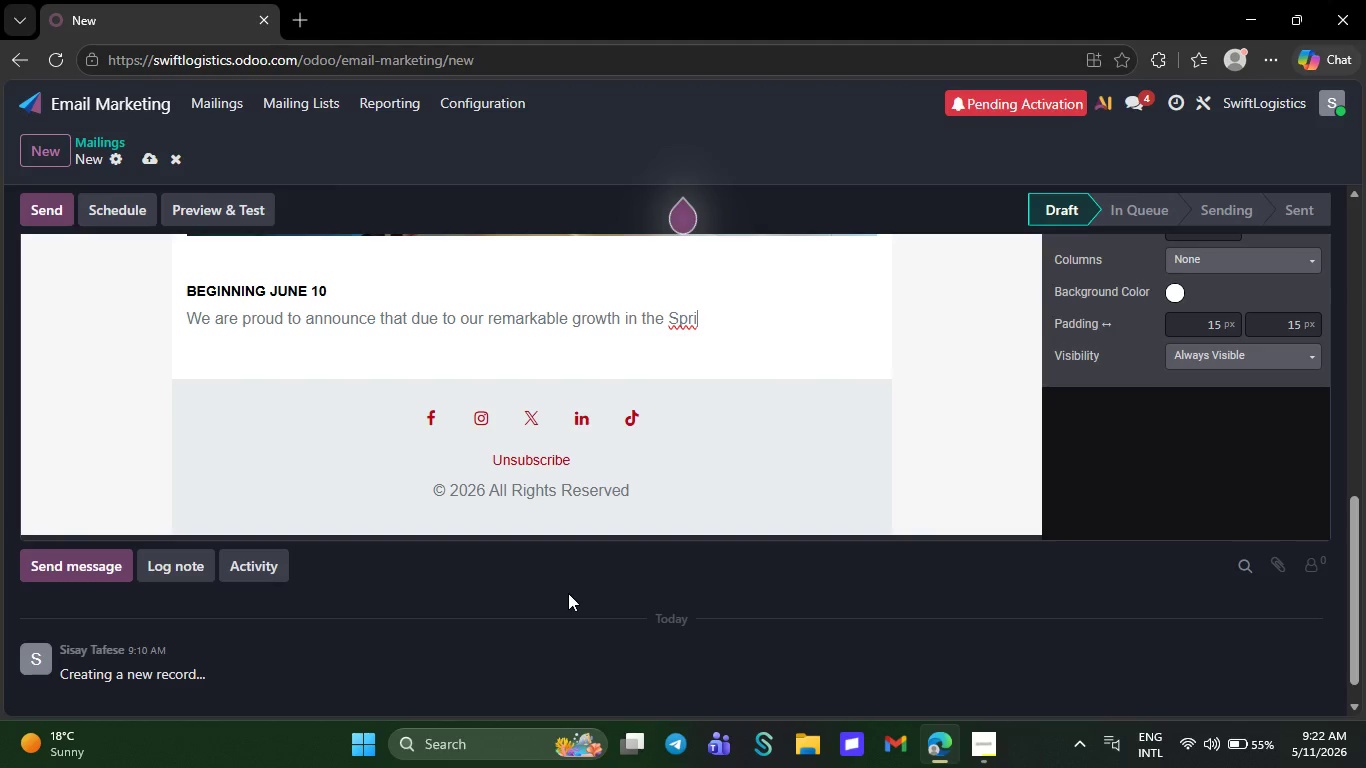 
key(Backspace)
 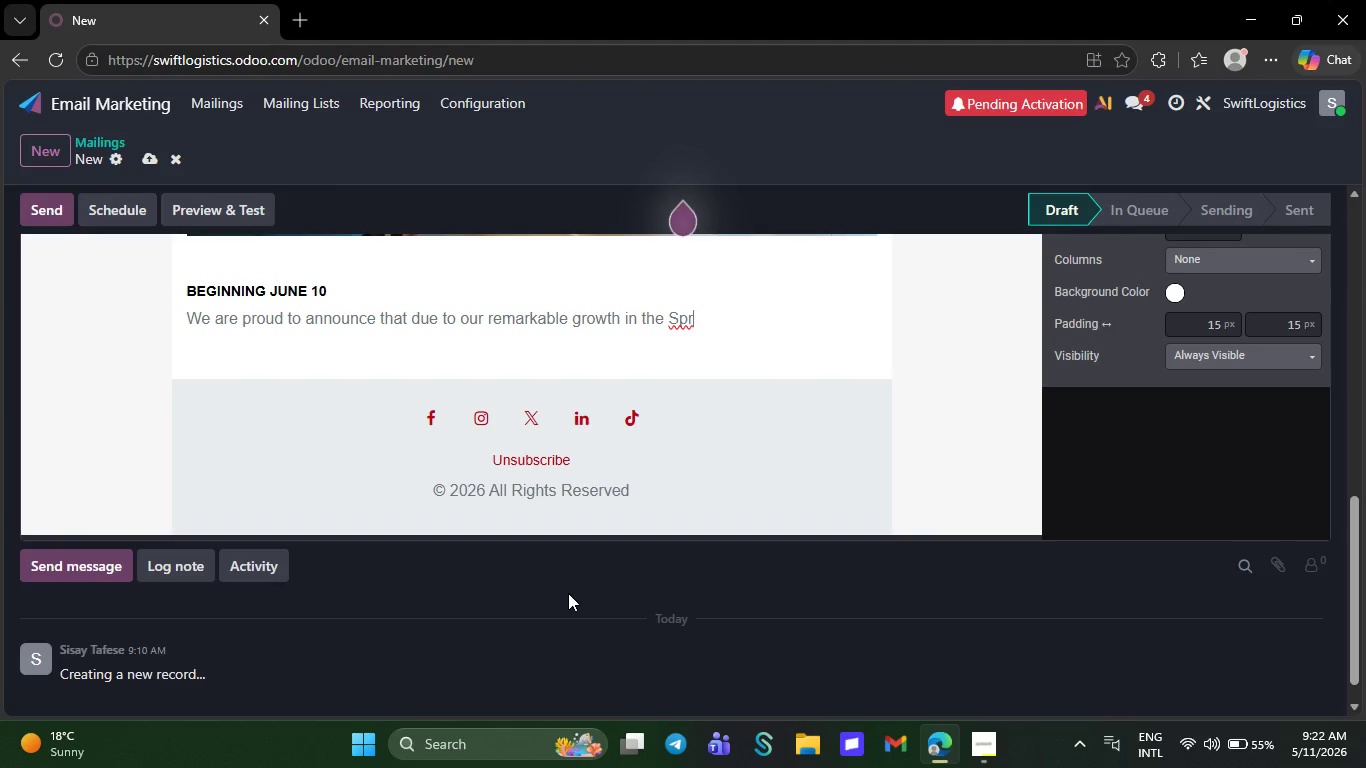 
key(Backspace)
 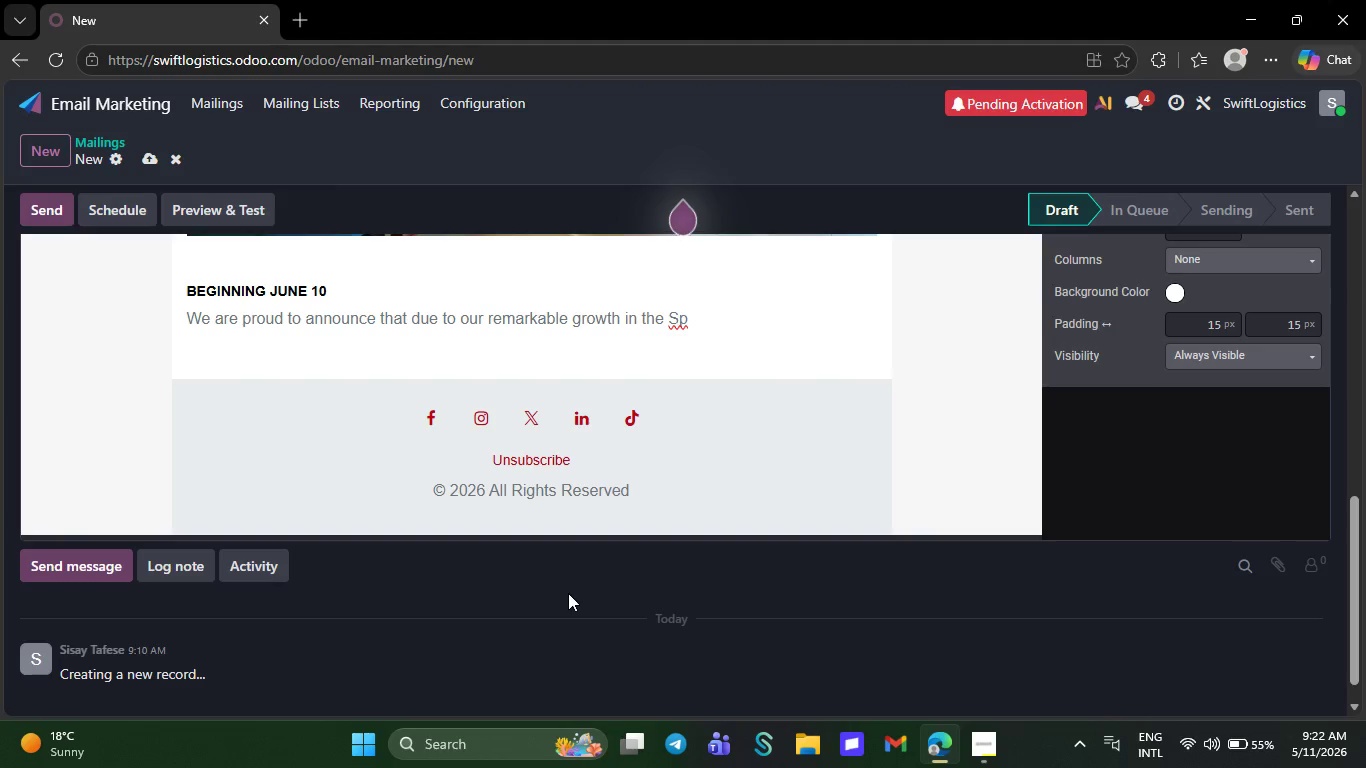 
key(Backspace)
 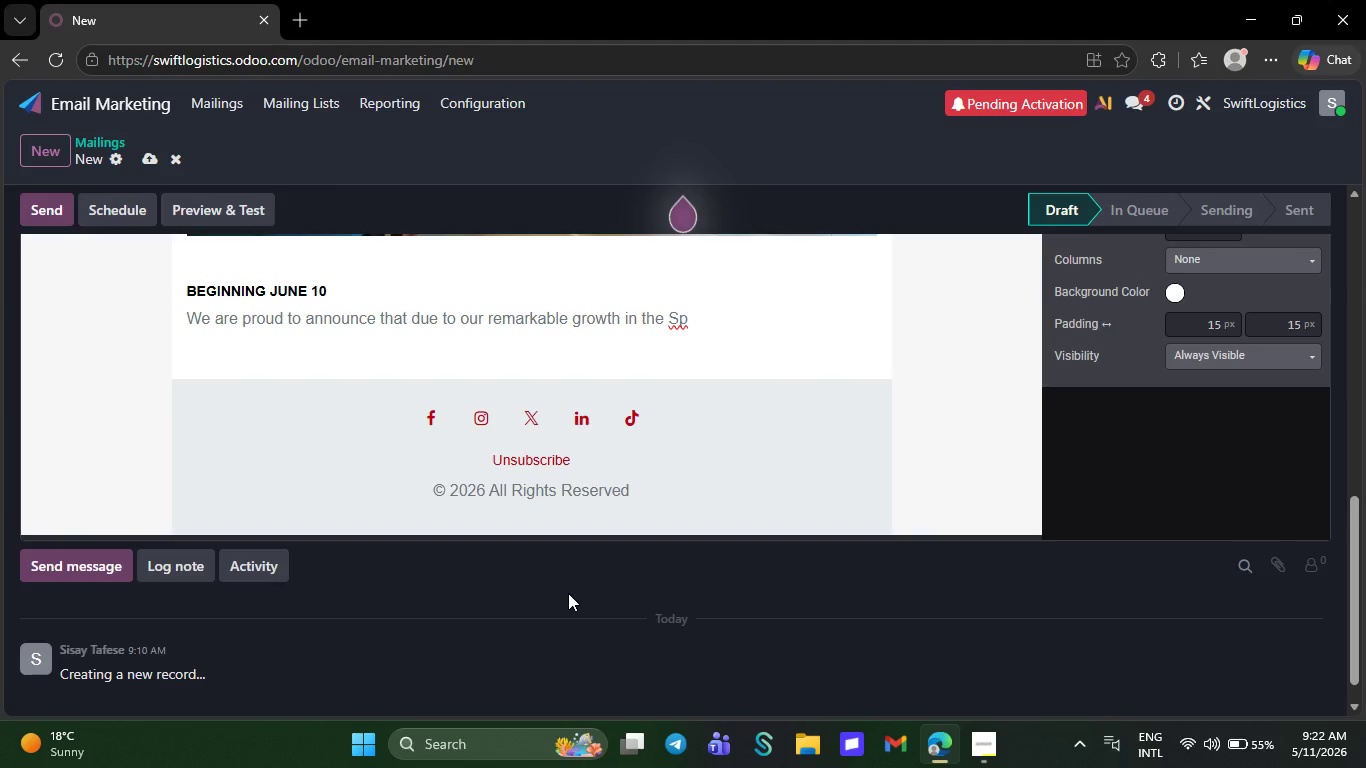 
key(Backspace)
 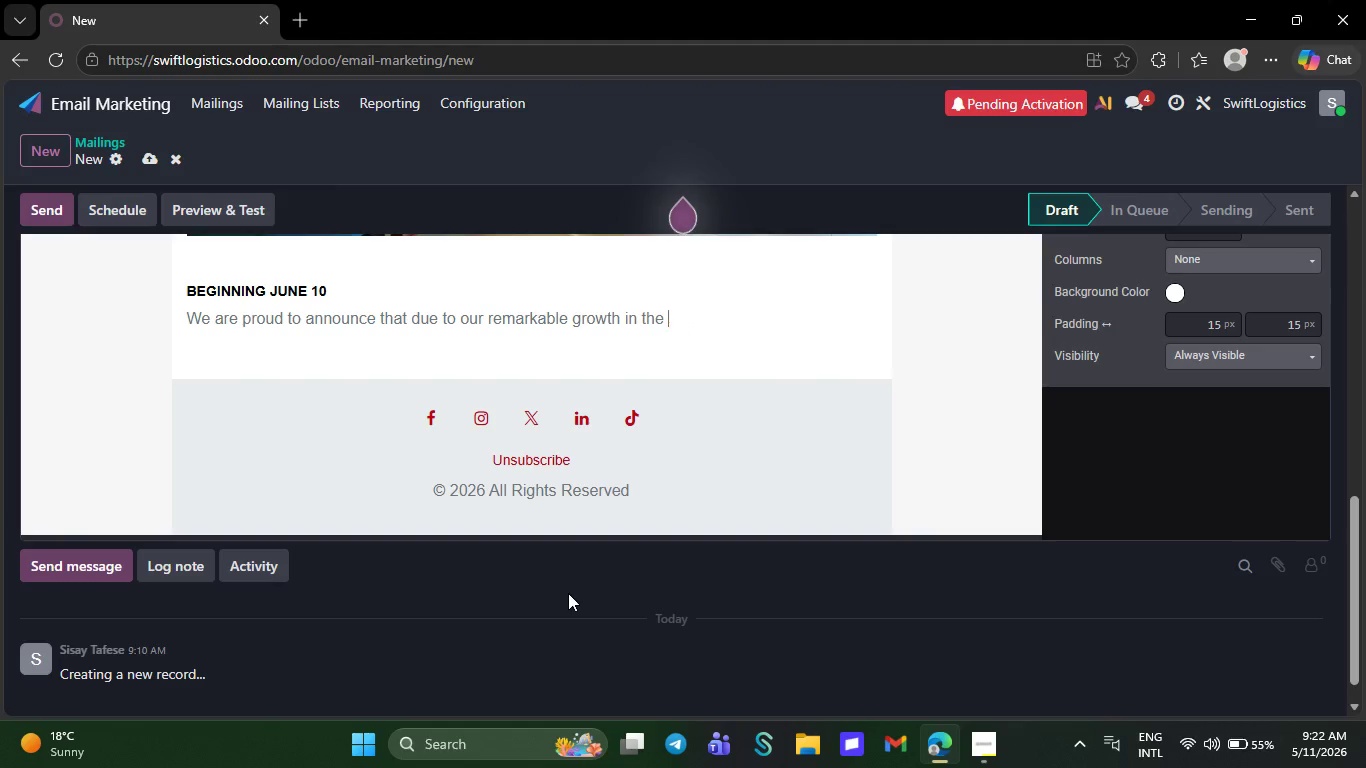 
key(Backspace)
 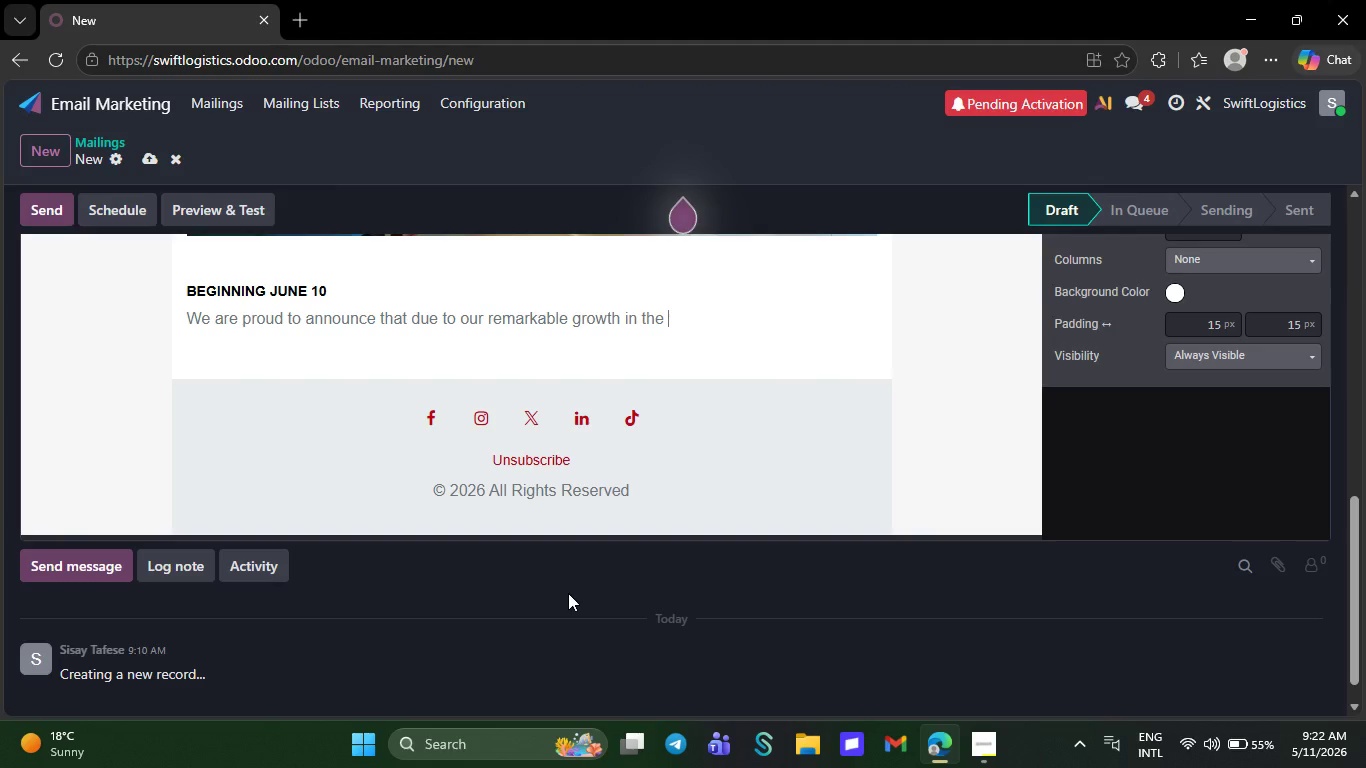 
key(Backspace)
 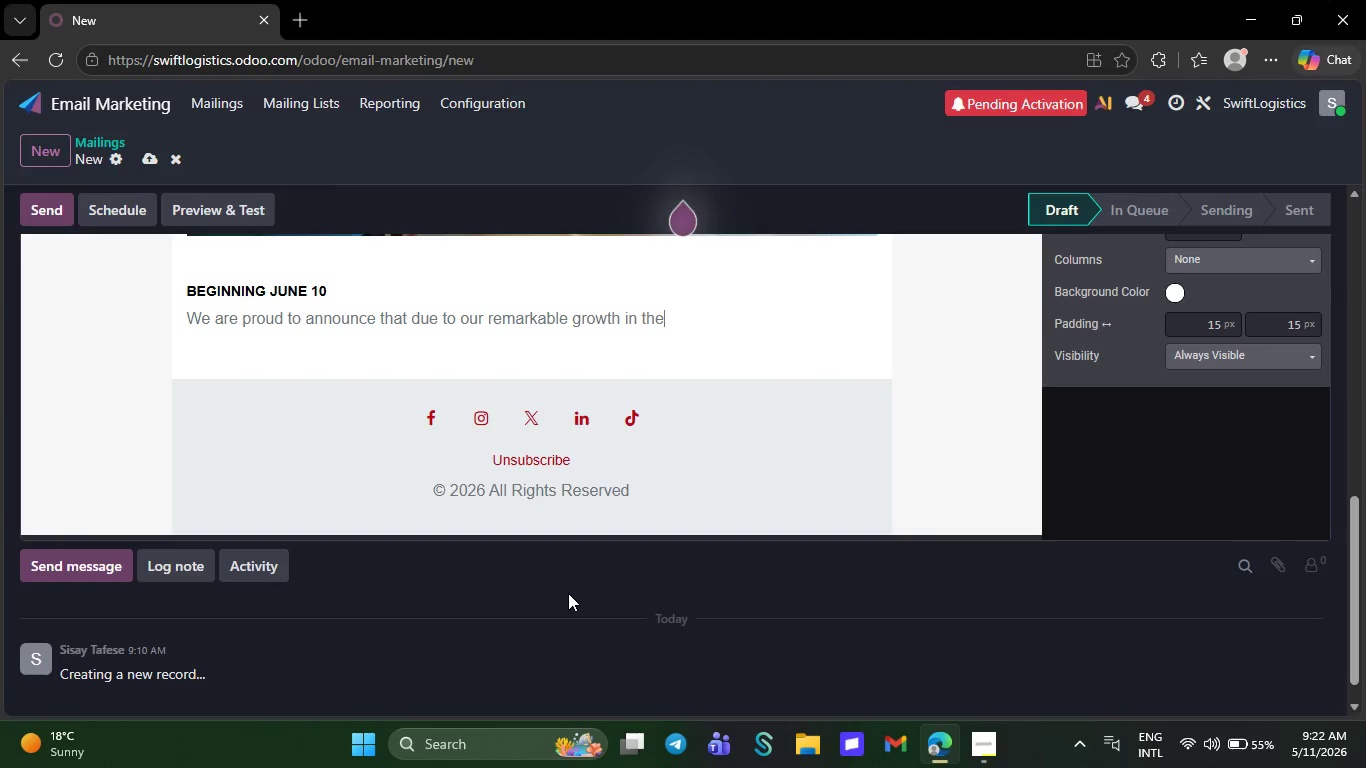 
key(Backspace)
 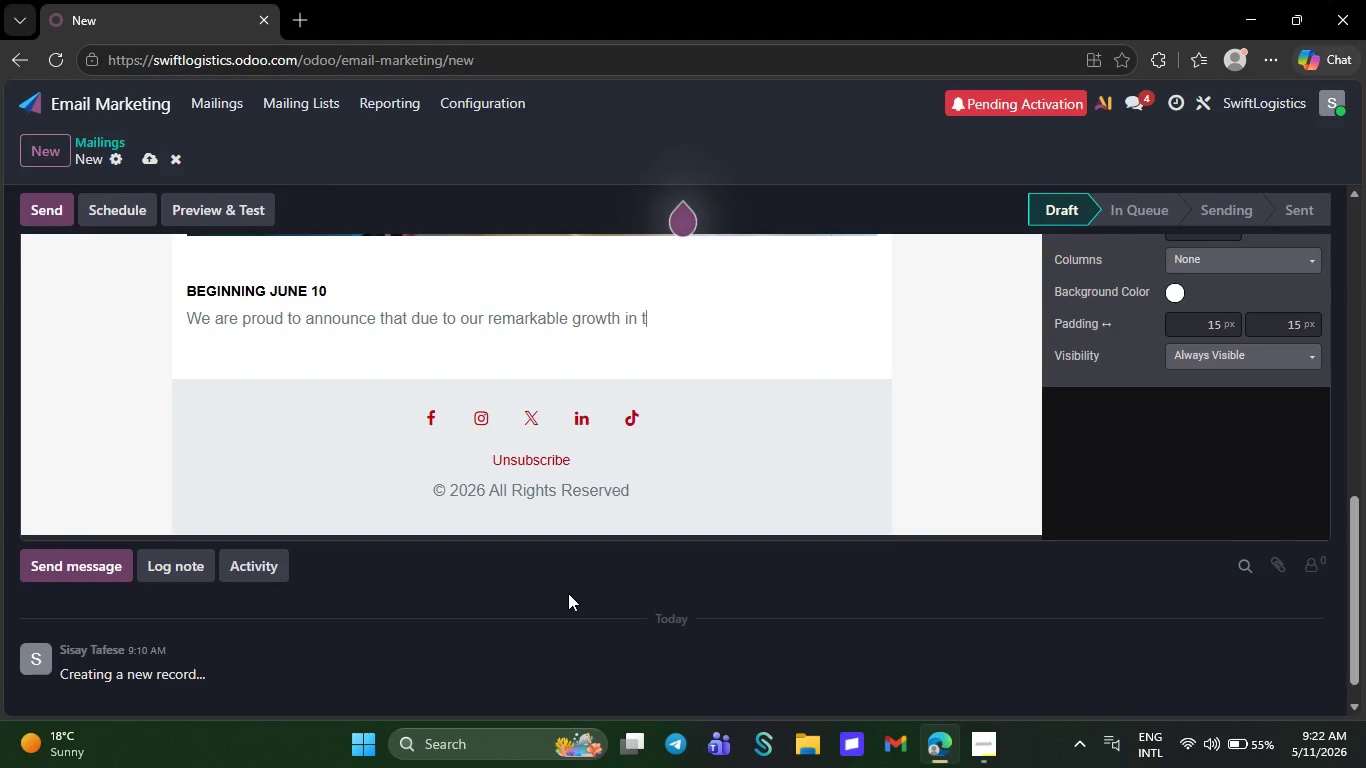 
key(Backspace)
 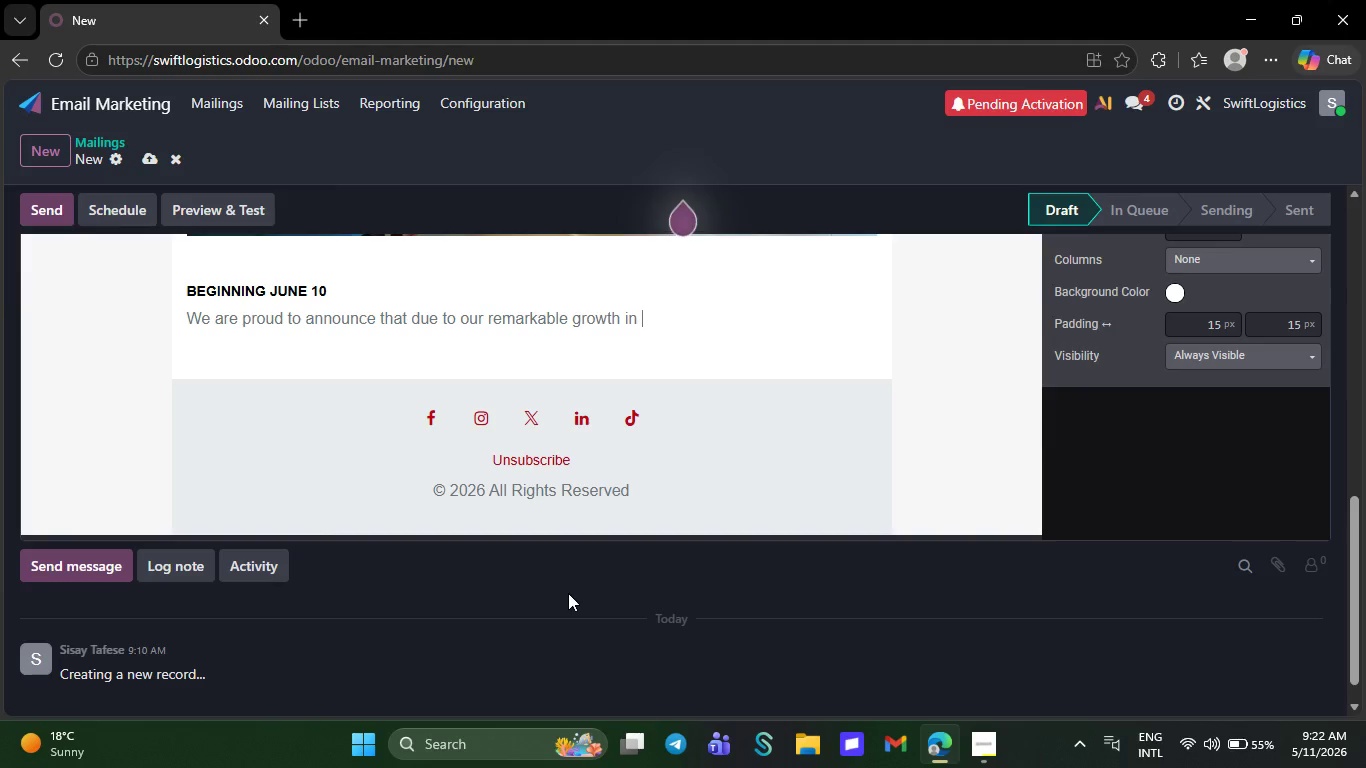 
key(Backspace)
 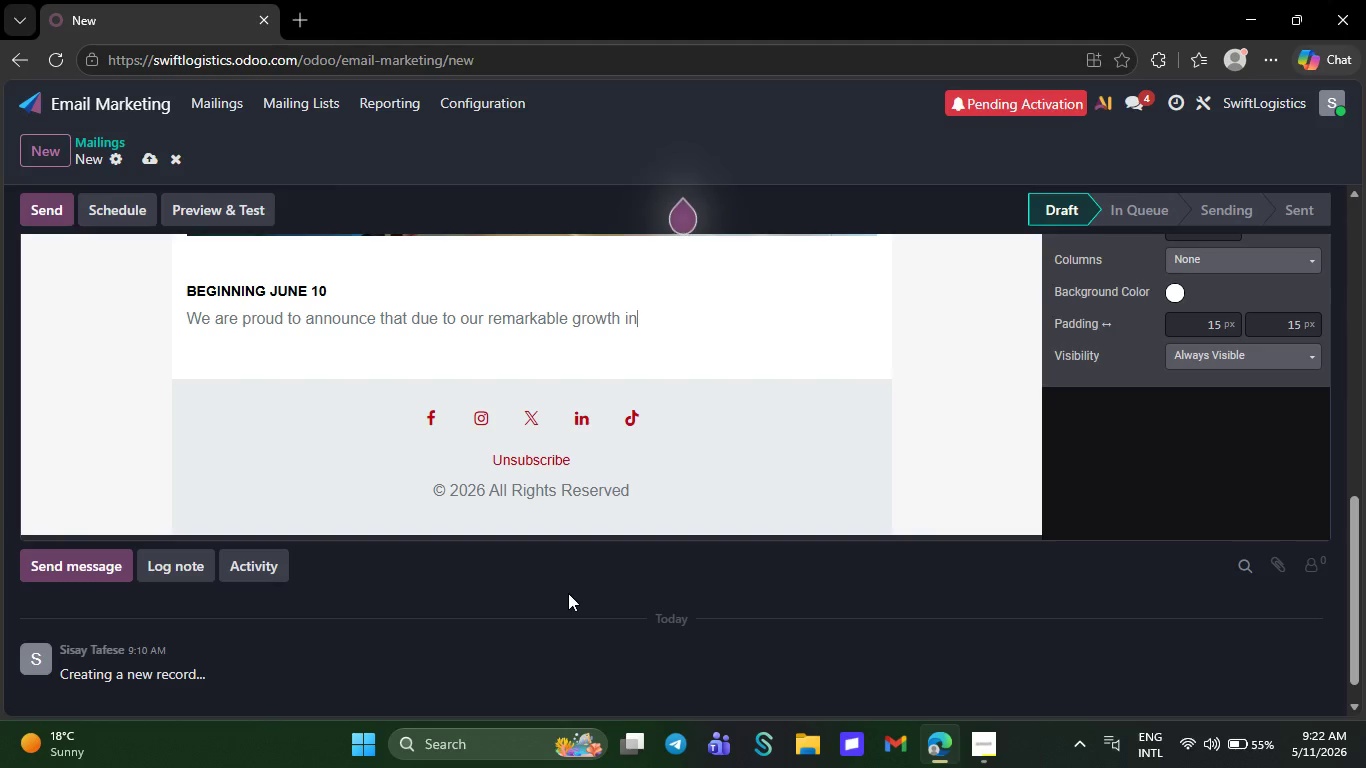 
key(Backspace)
 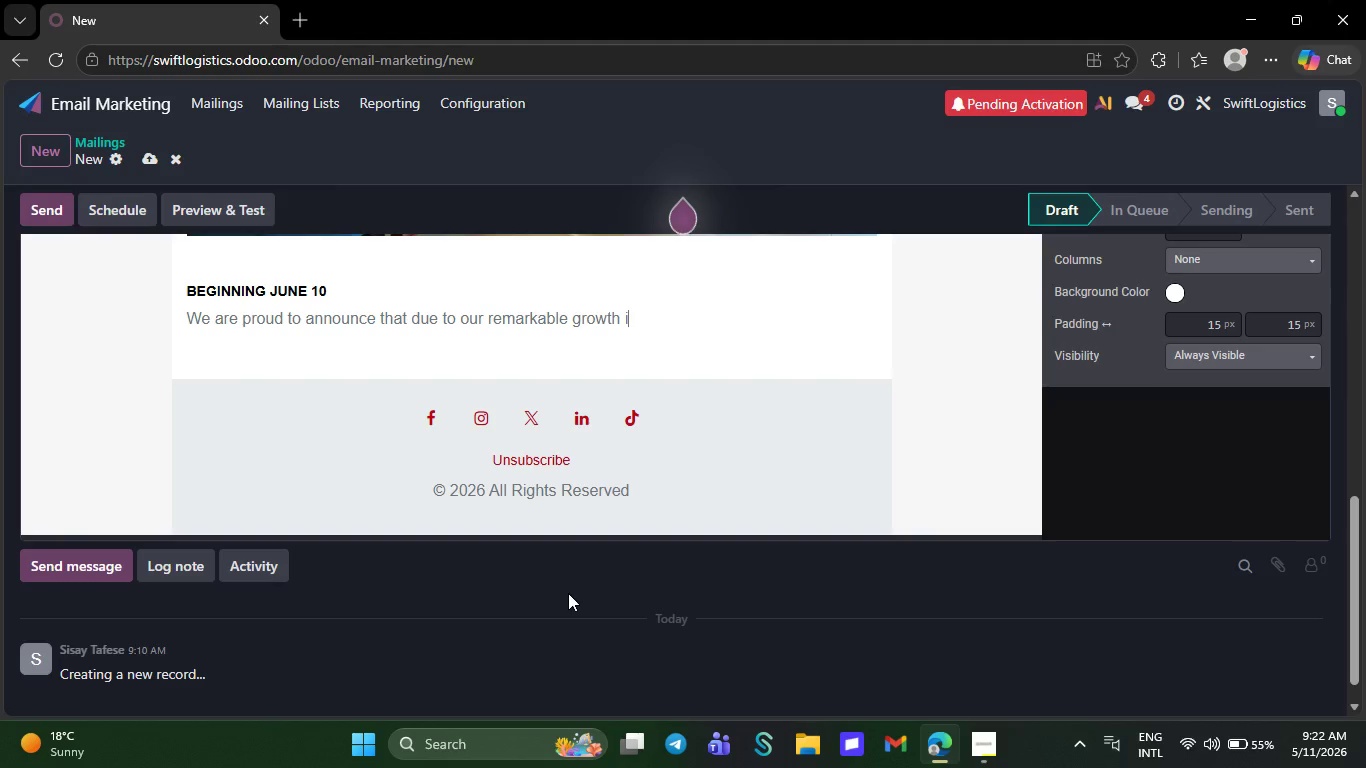 
key(Backspace)
 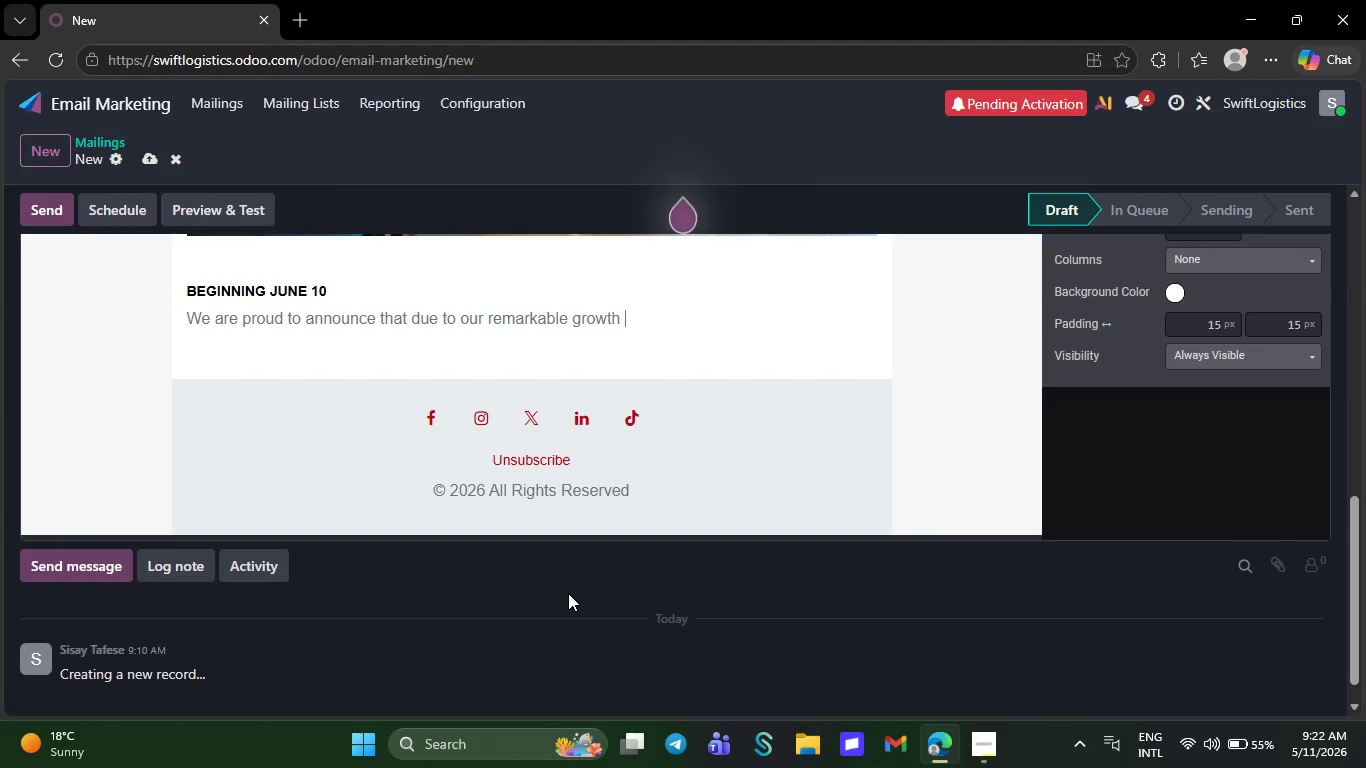 
key(Backspace)
 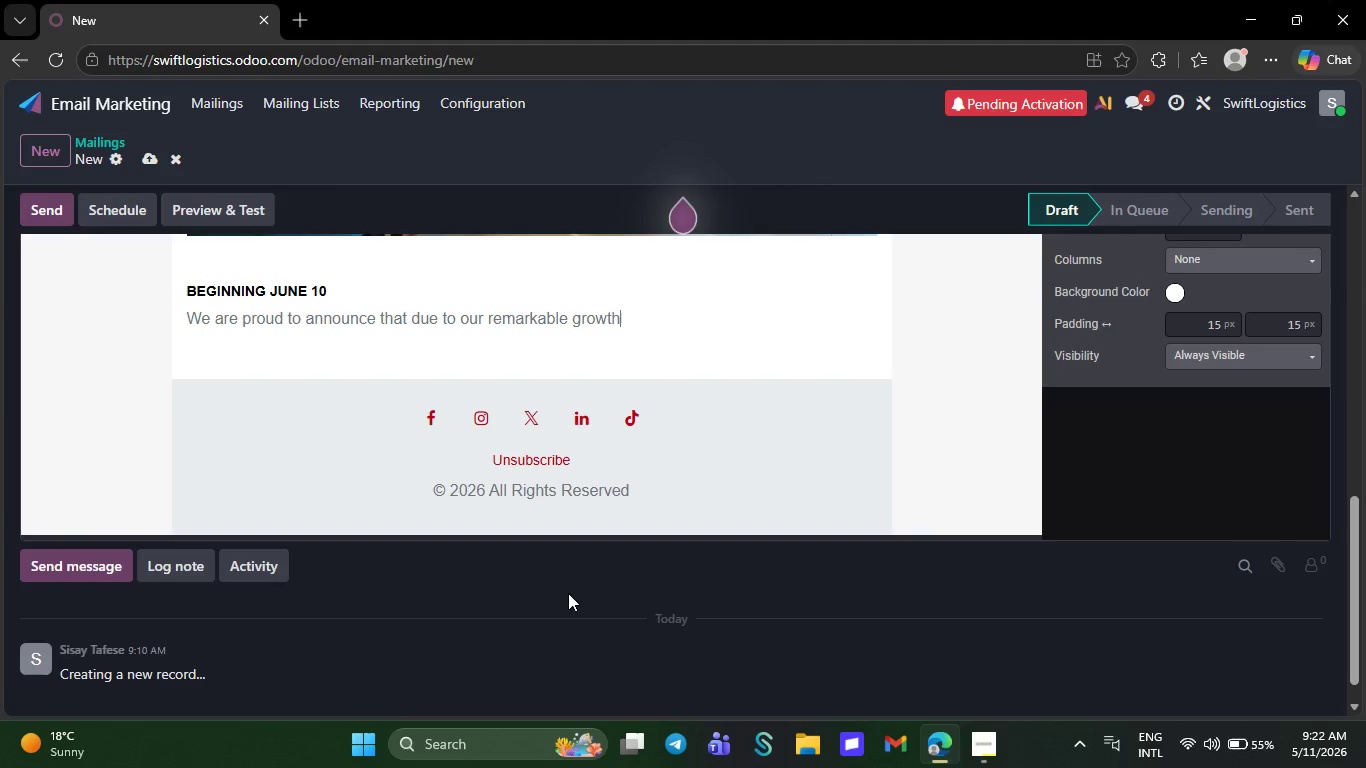 
key(Backspace)
 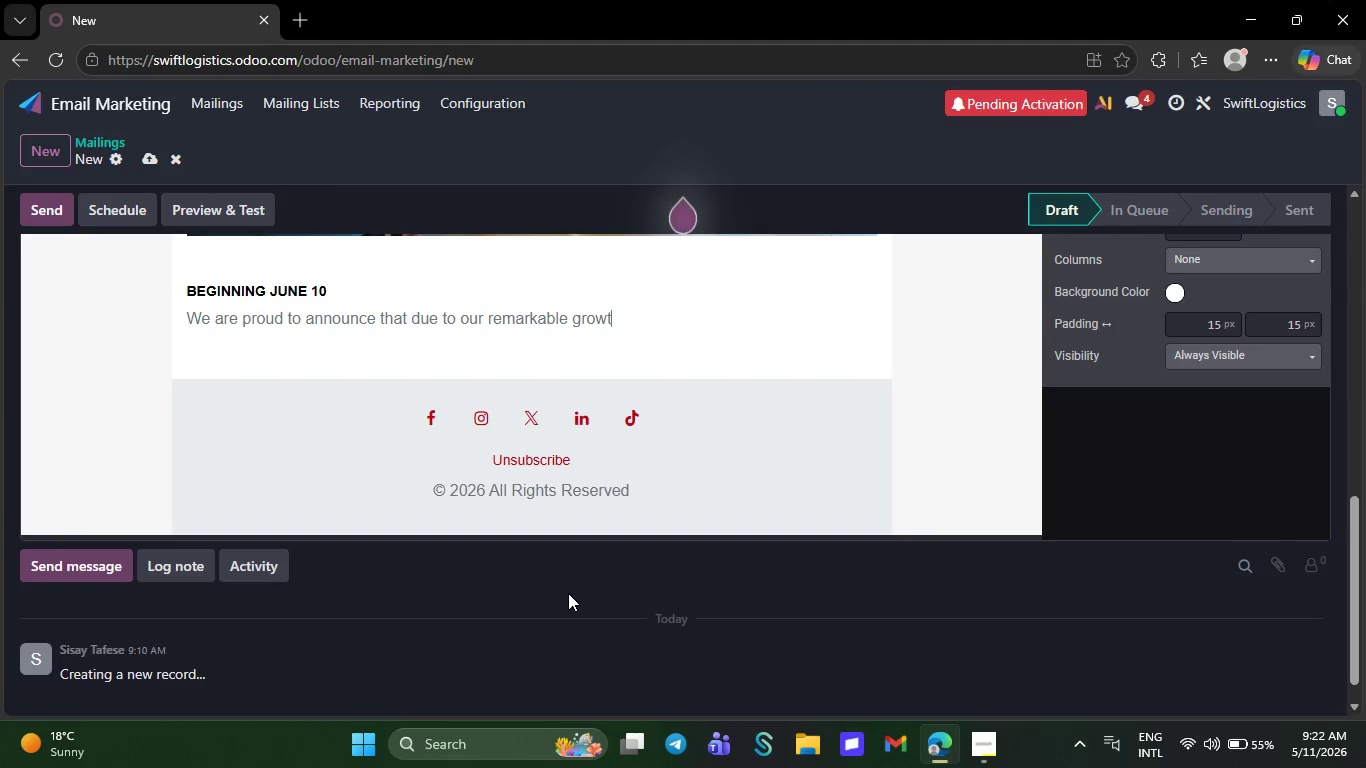 
key(Backspace)
 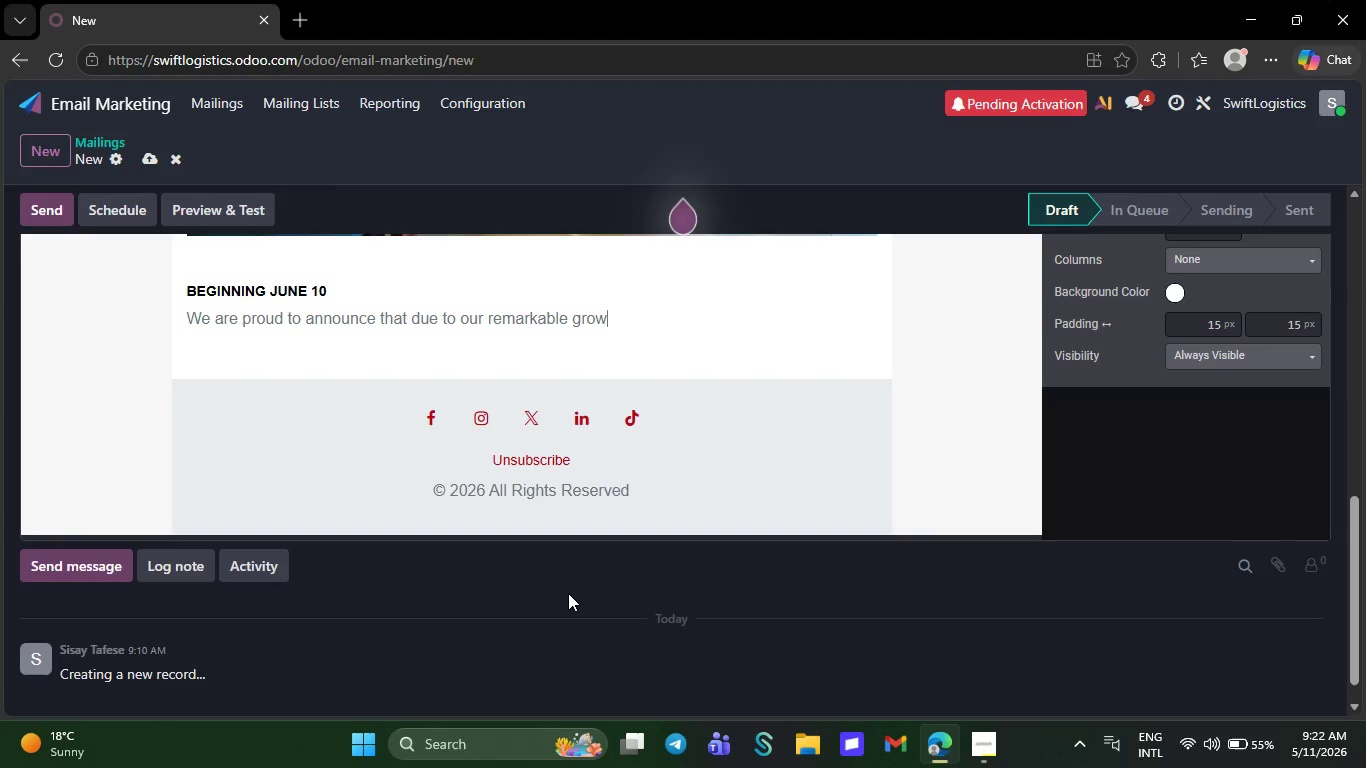 
key(Backspace)
 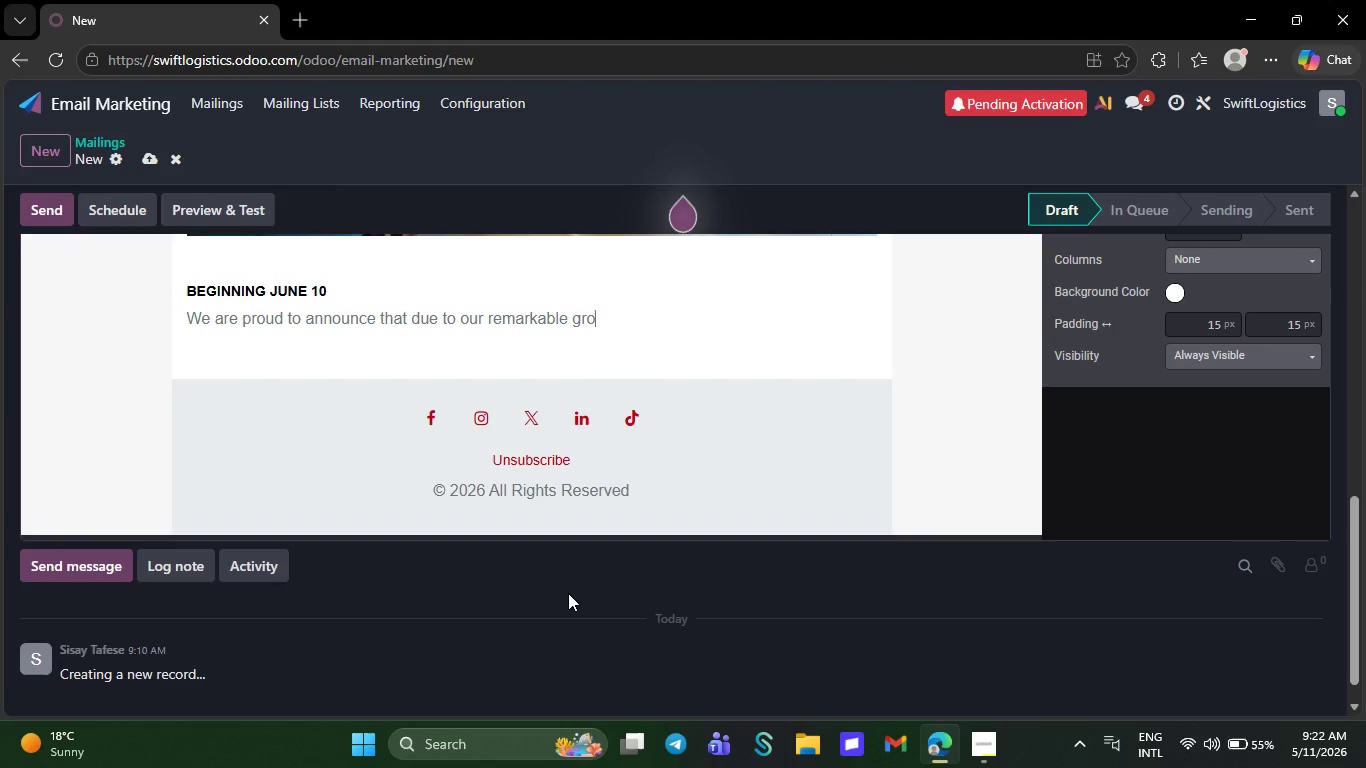 
key(Backspace)
 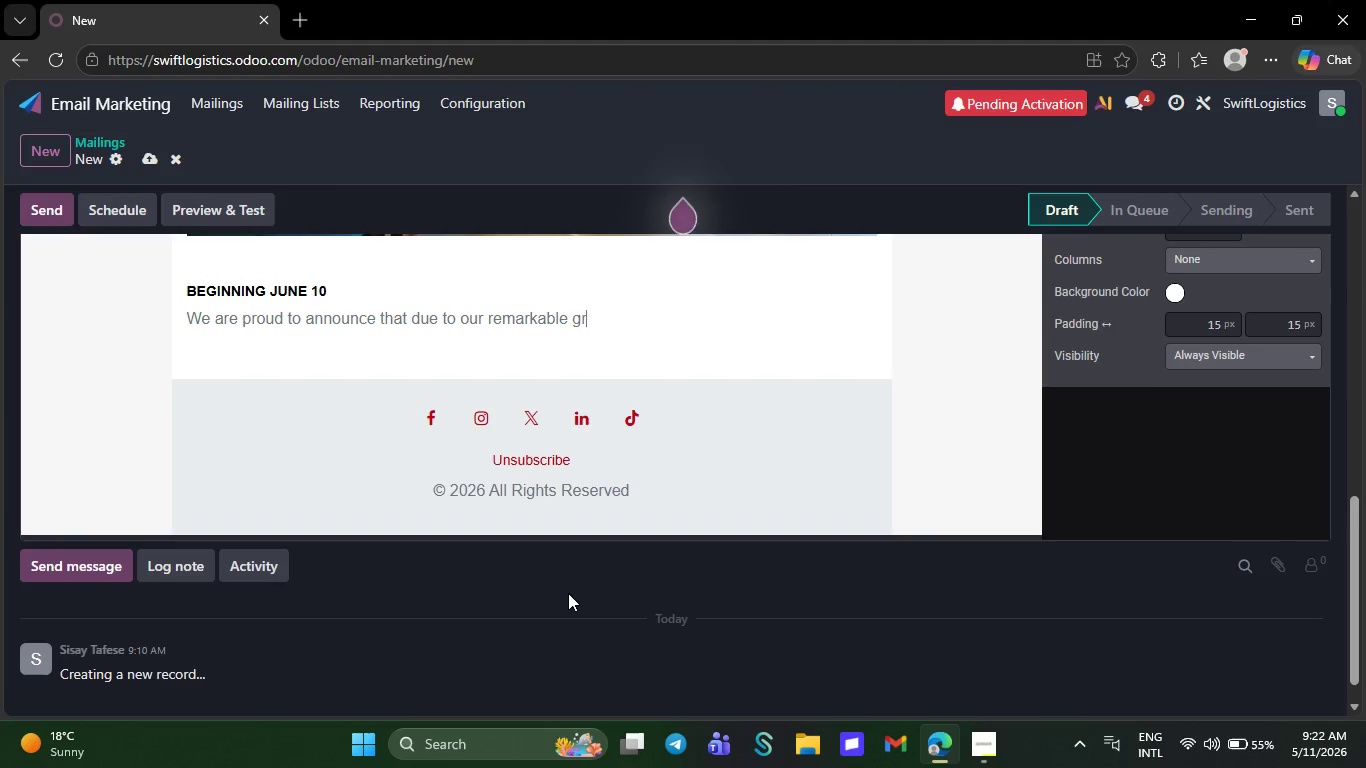 
key(Backspace)
 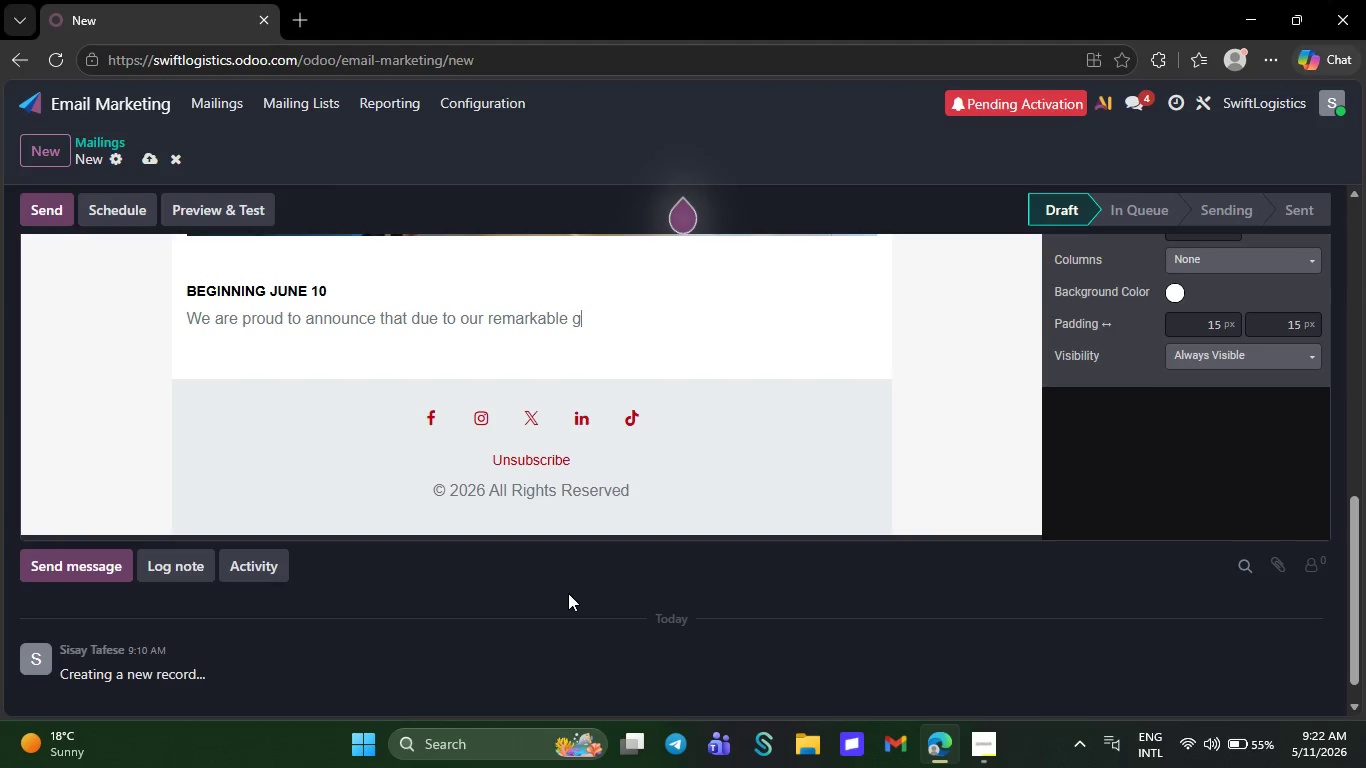 
key(Backspace)
 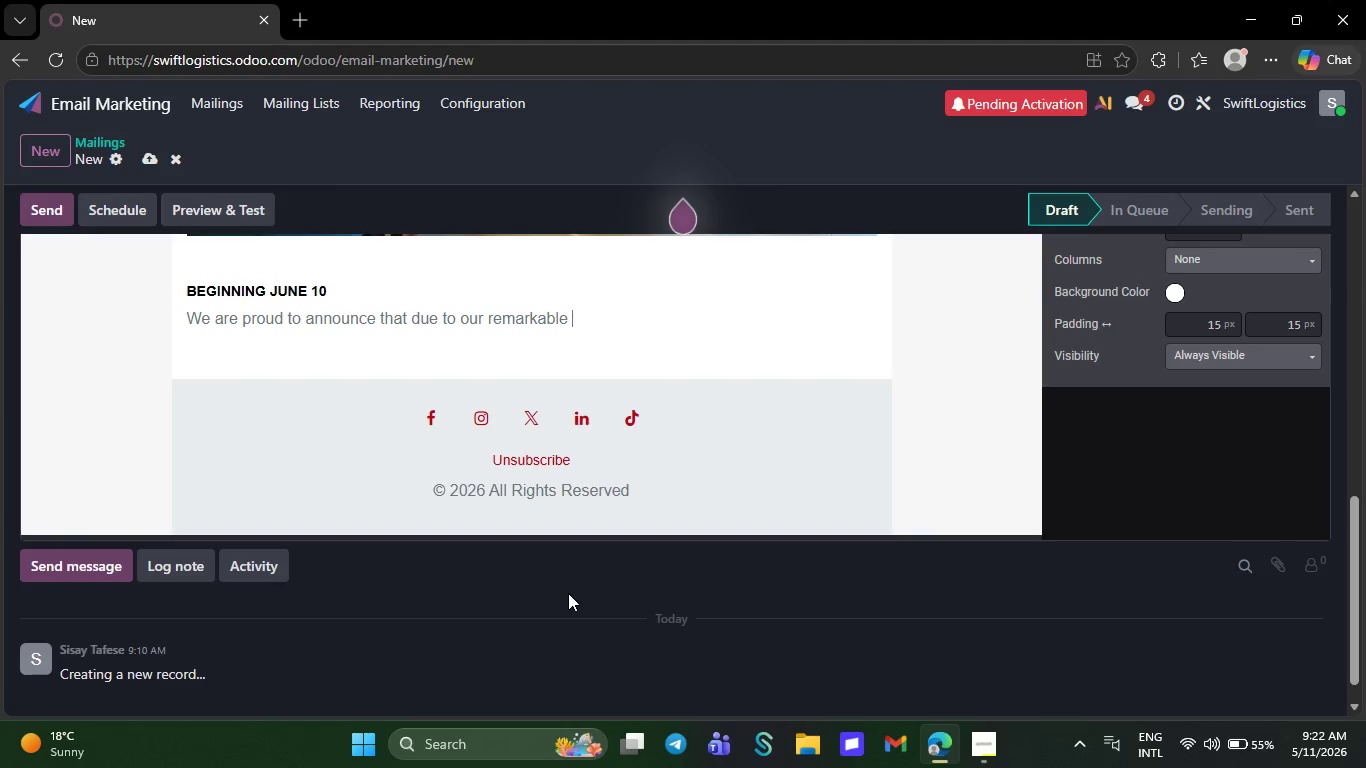 
key(Backspace)
 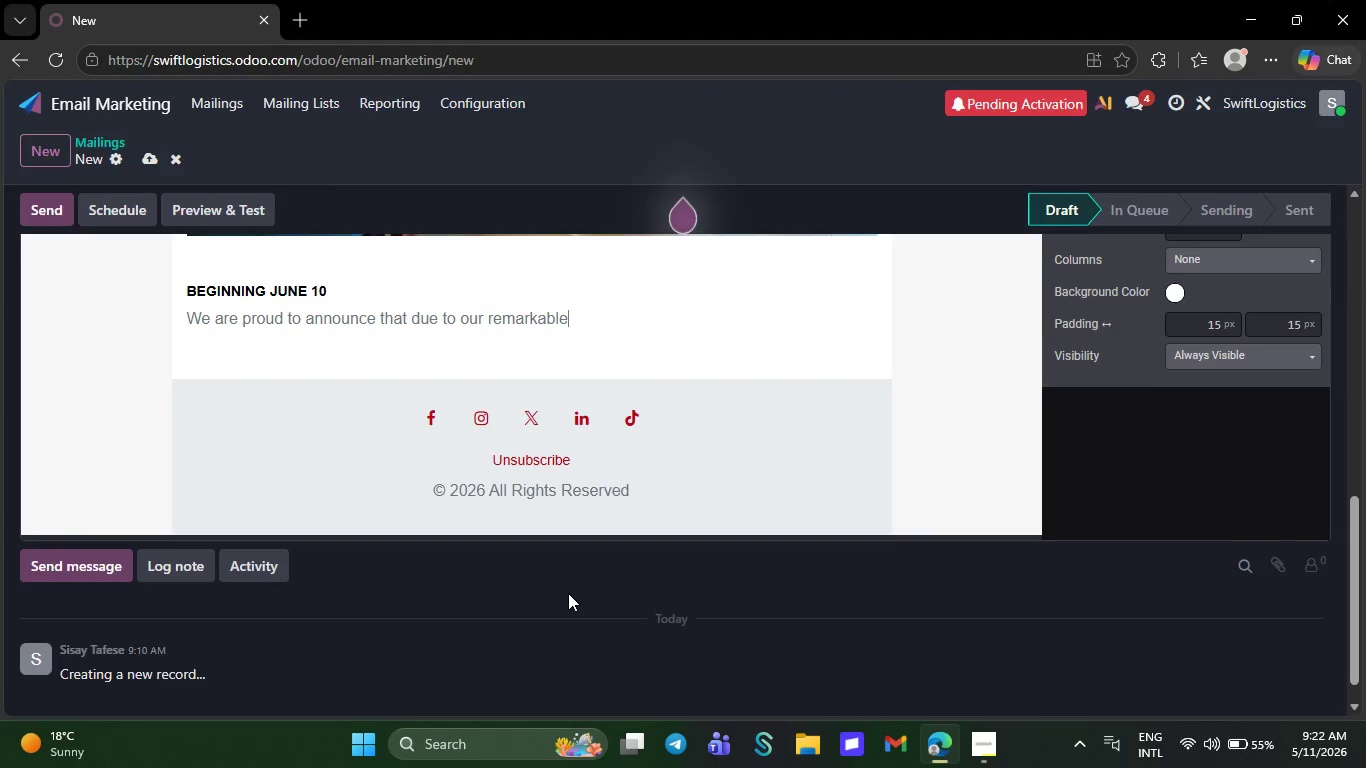 
key(Backspace)
 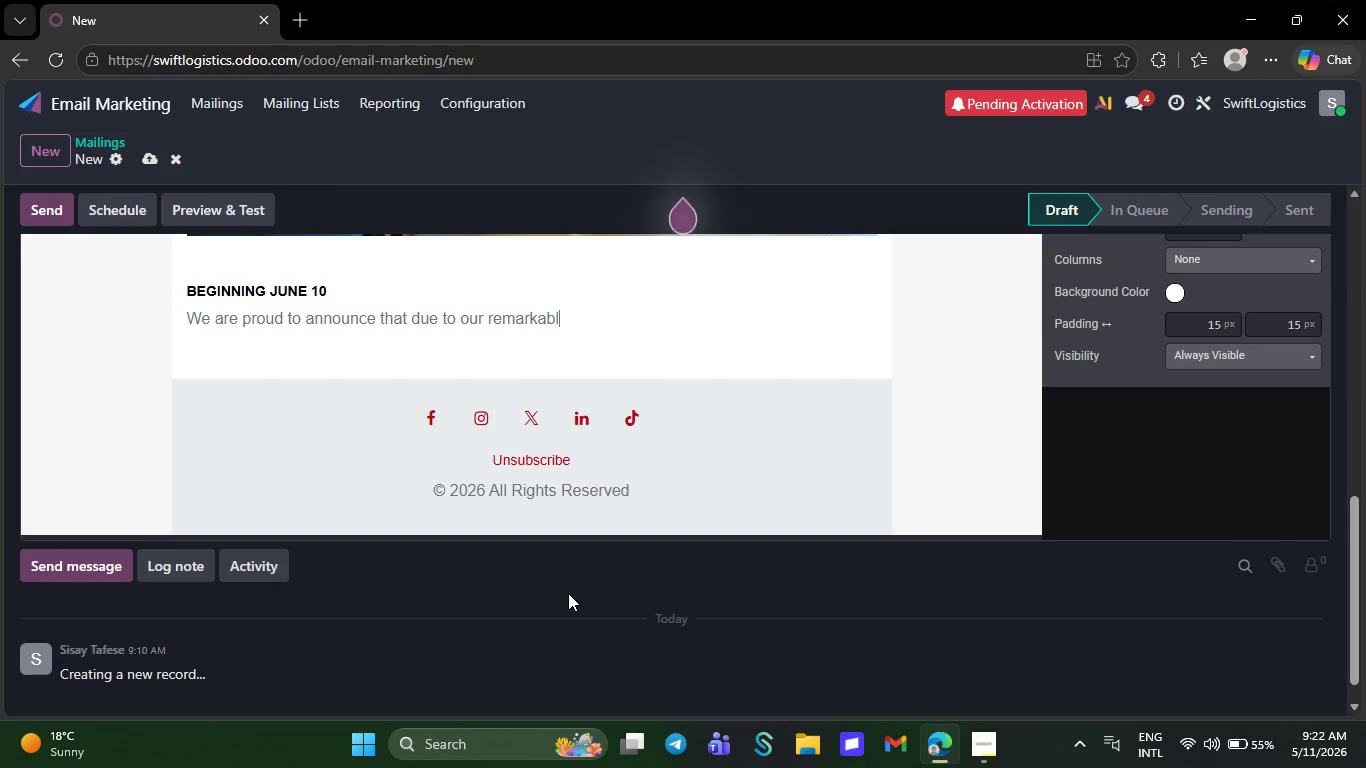 
key(Backspace)
 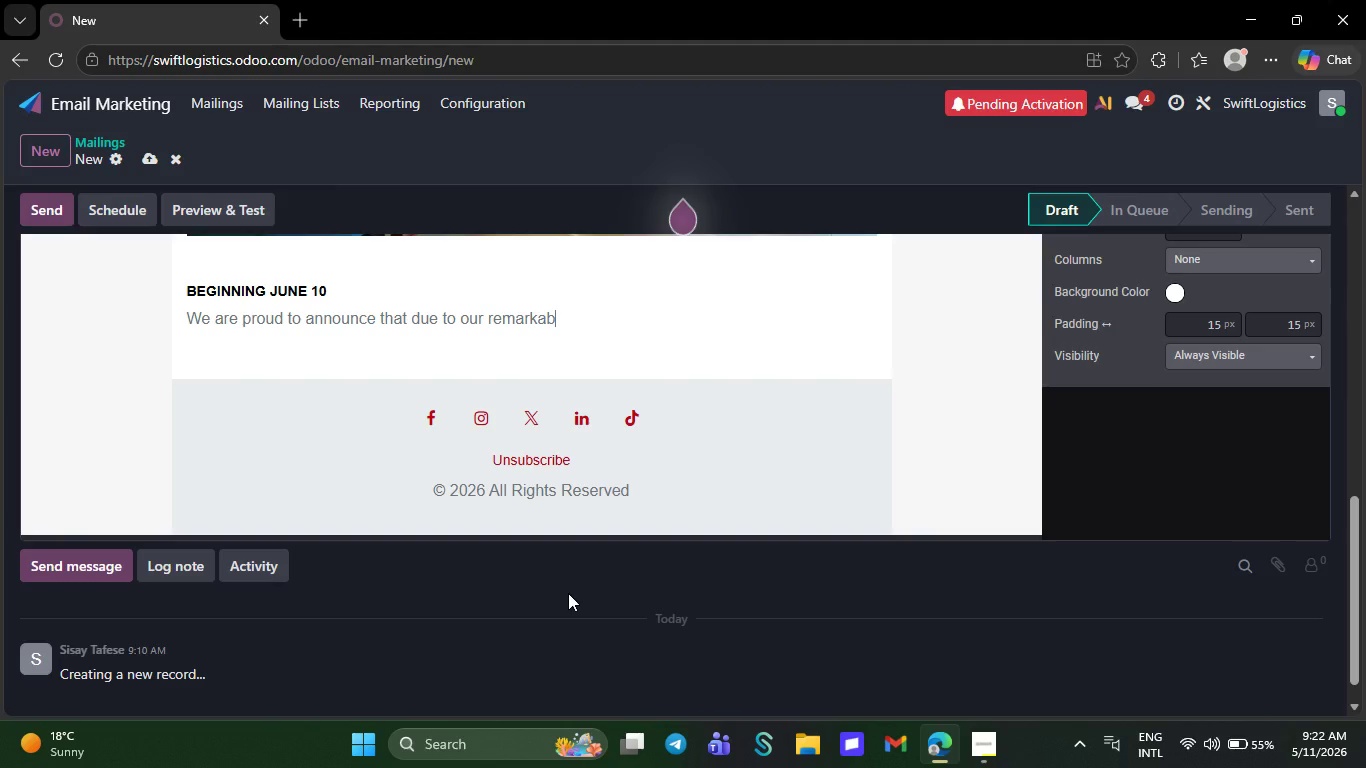 
key(Backspace)
 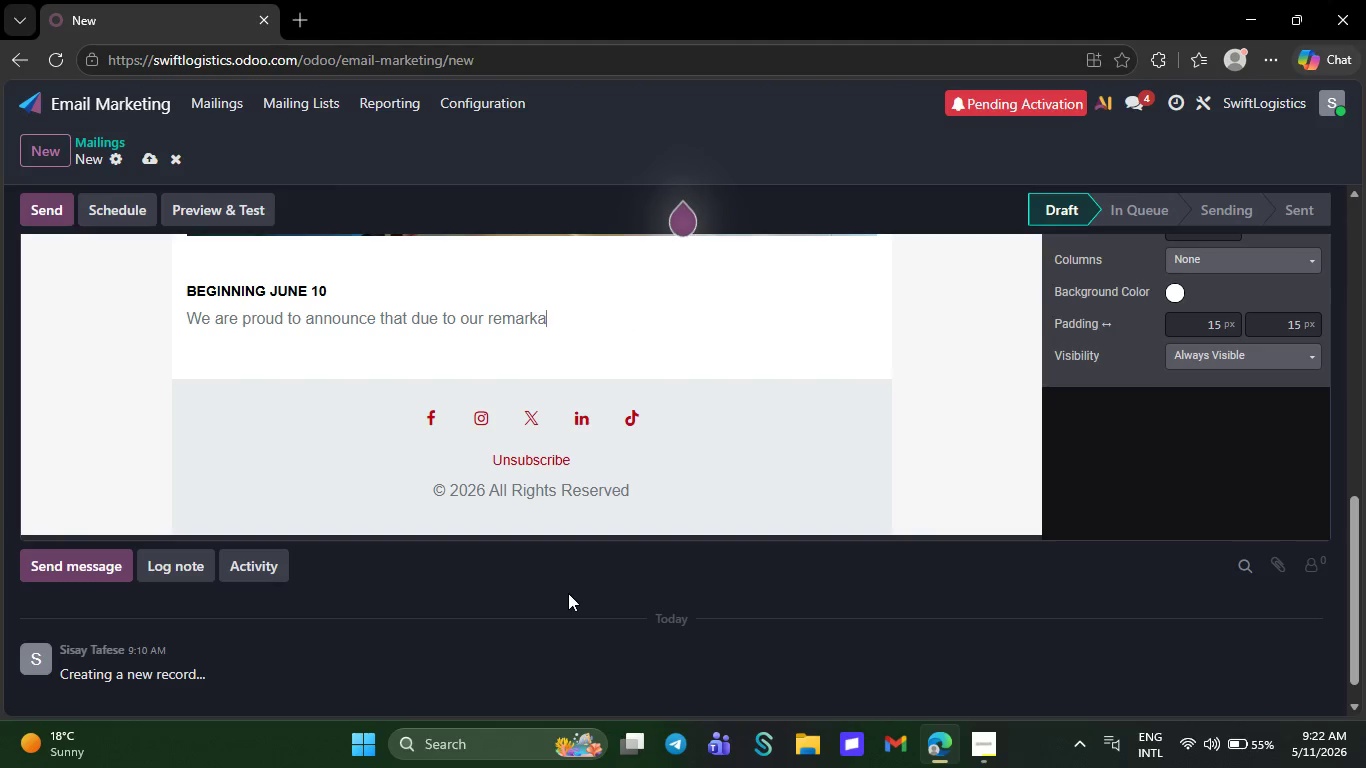 
key(Backspace)
 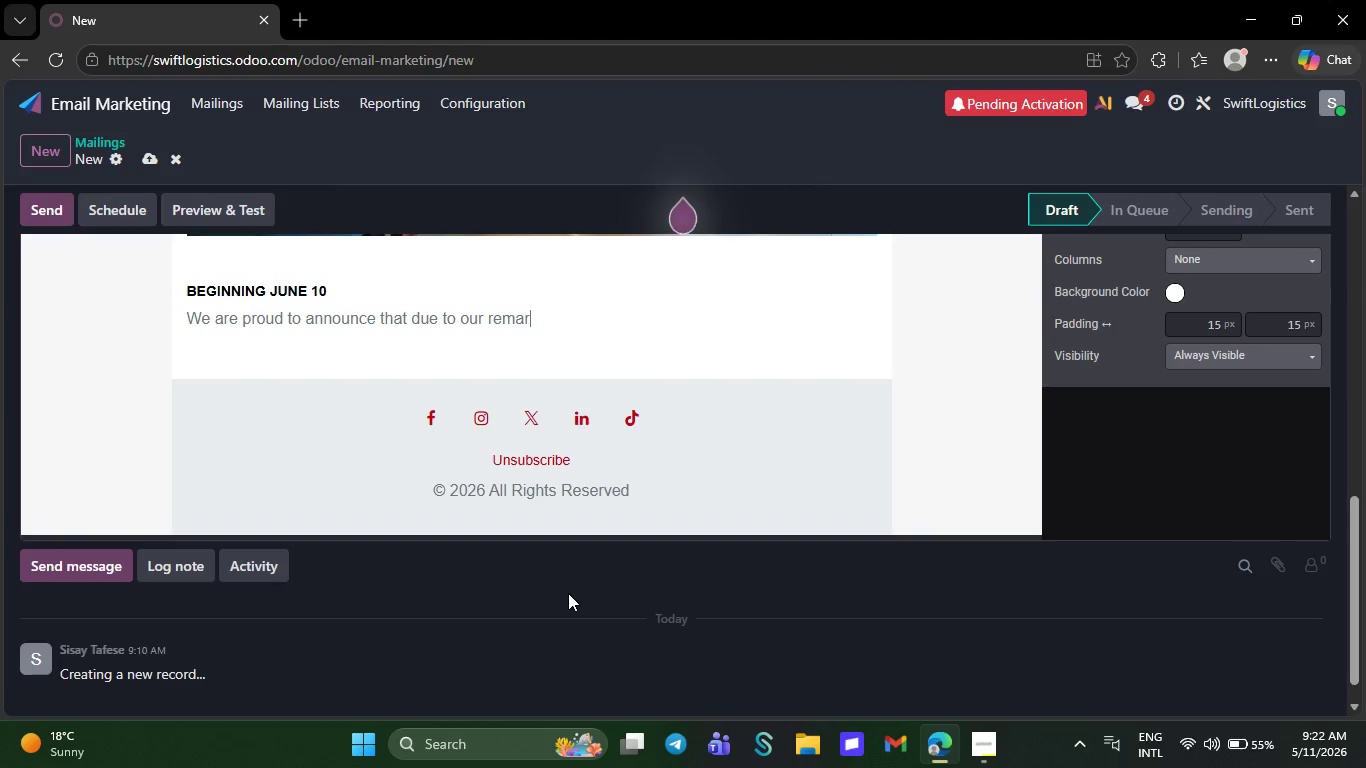 
key(Backspace)
 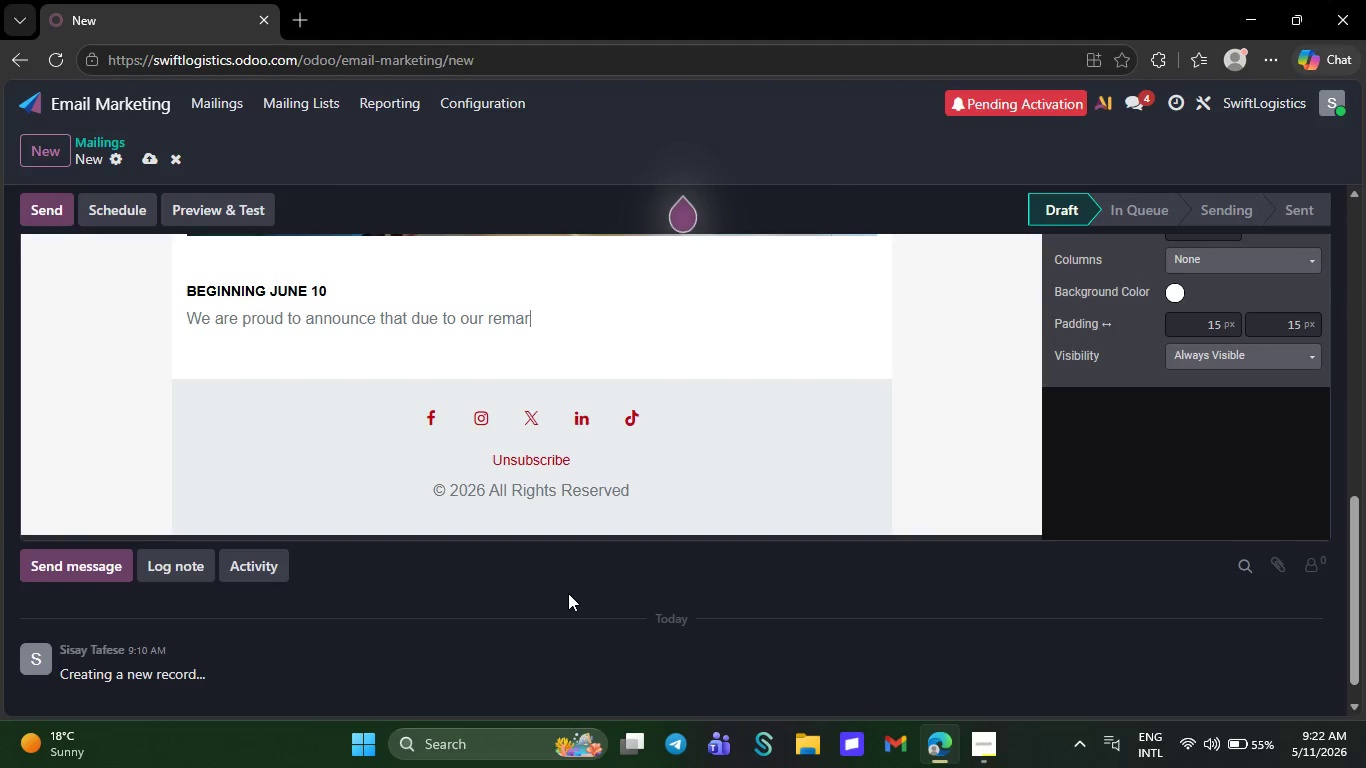 
key(Backspace)
 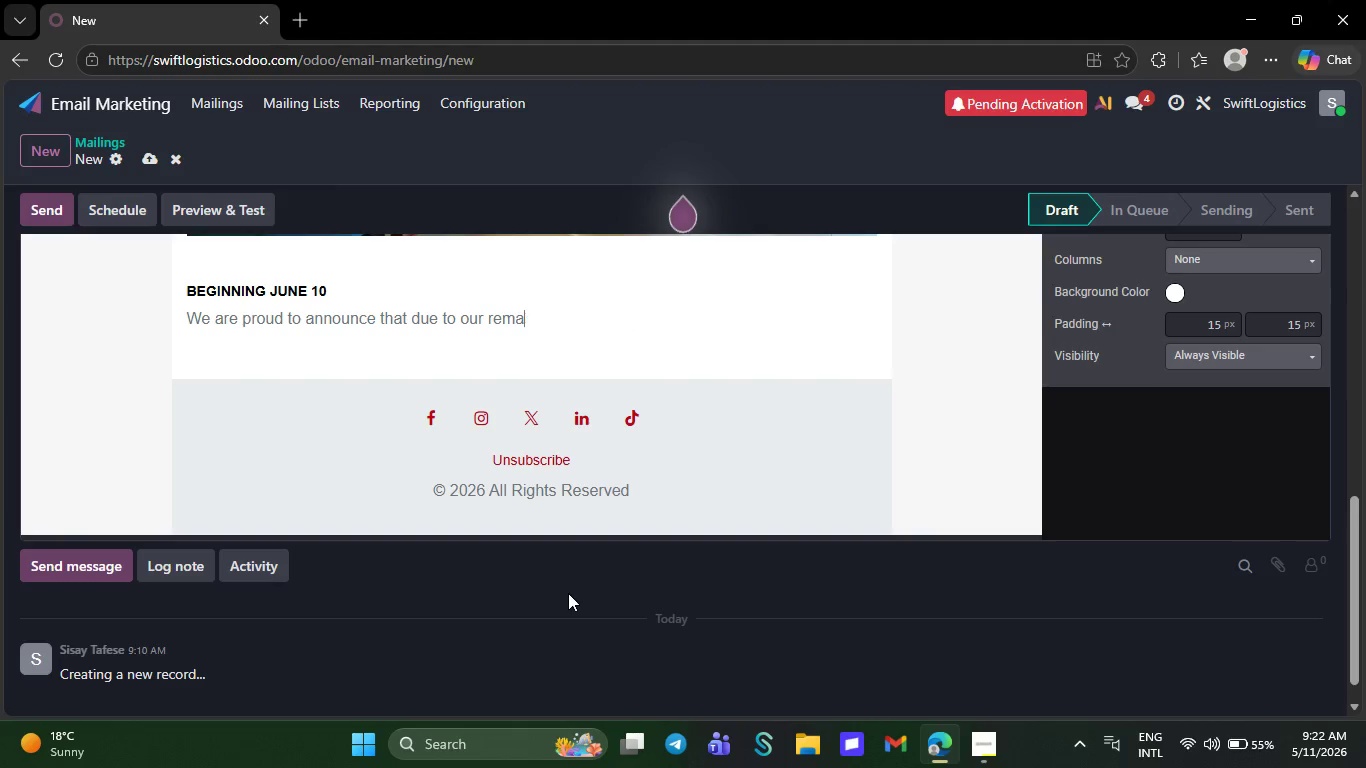 
key(Backspace)
 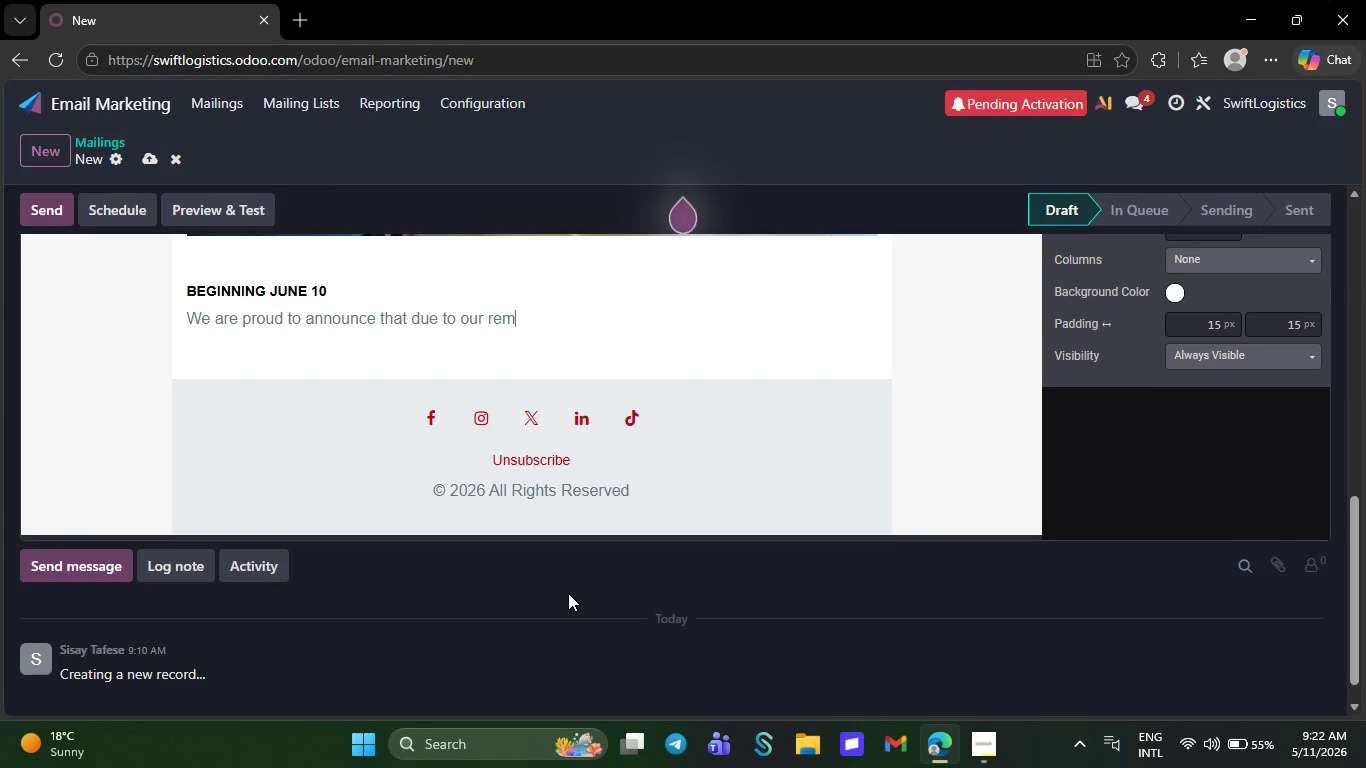 
key(Backspace)
 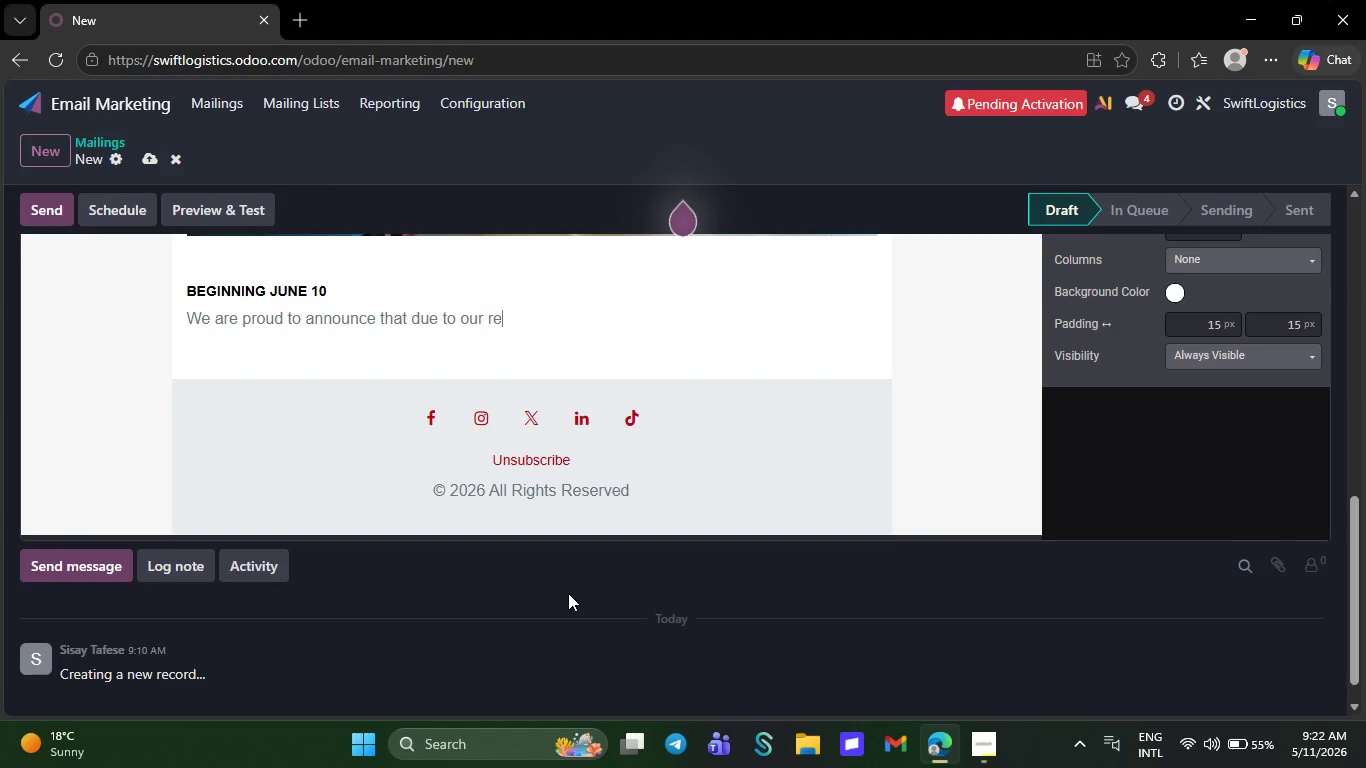 
key(Backspace)
 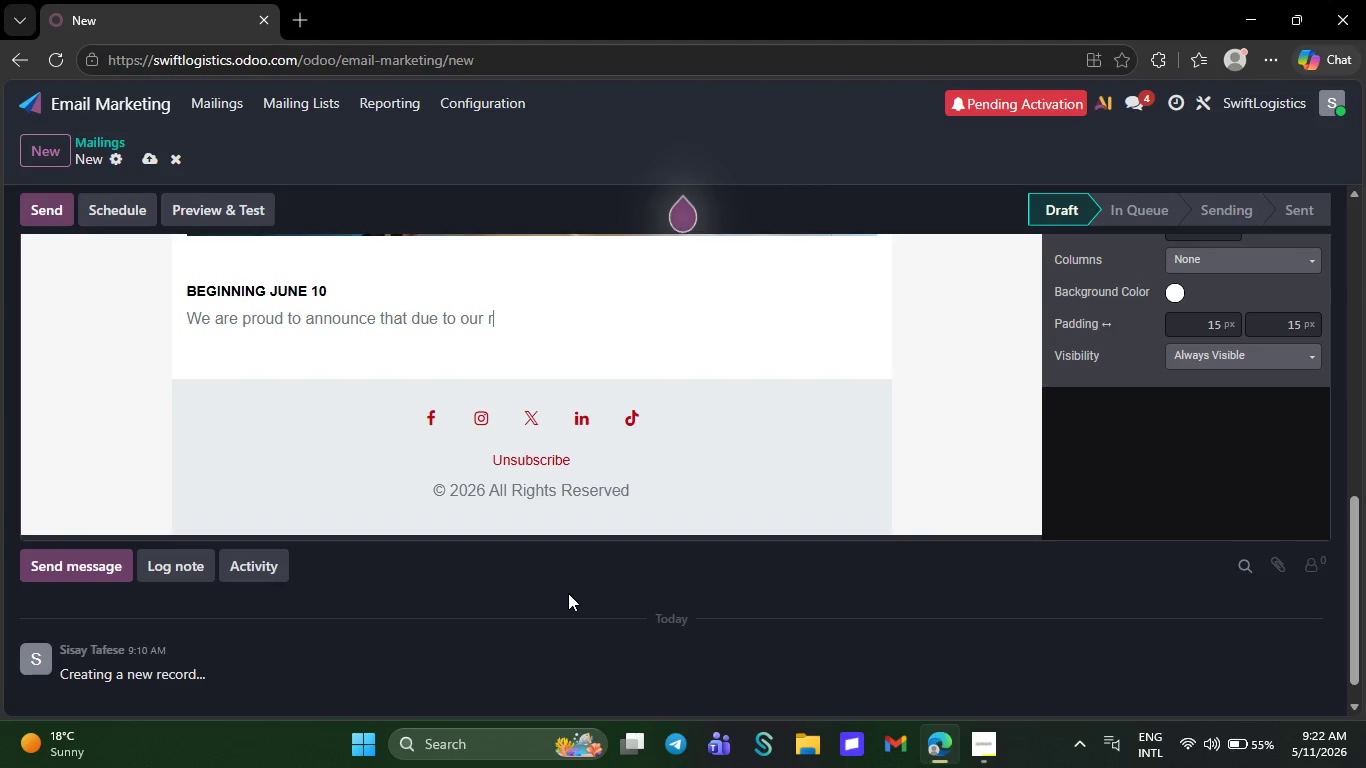 
key(Backspace)
 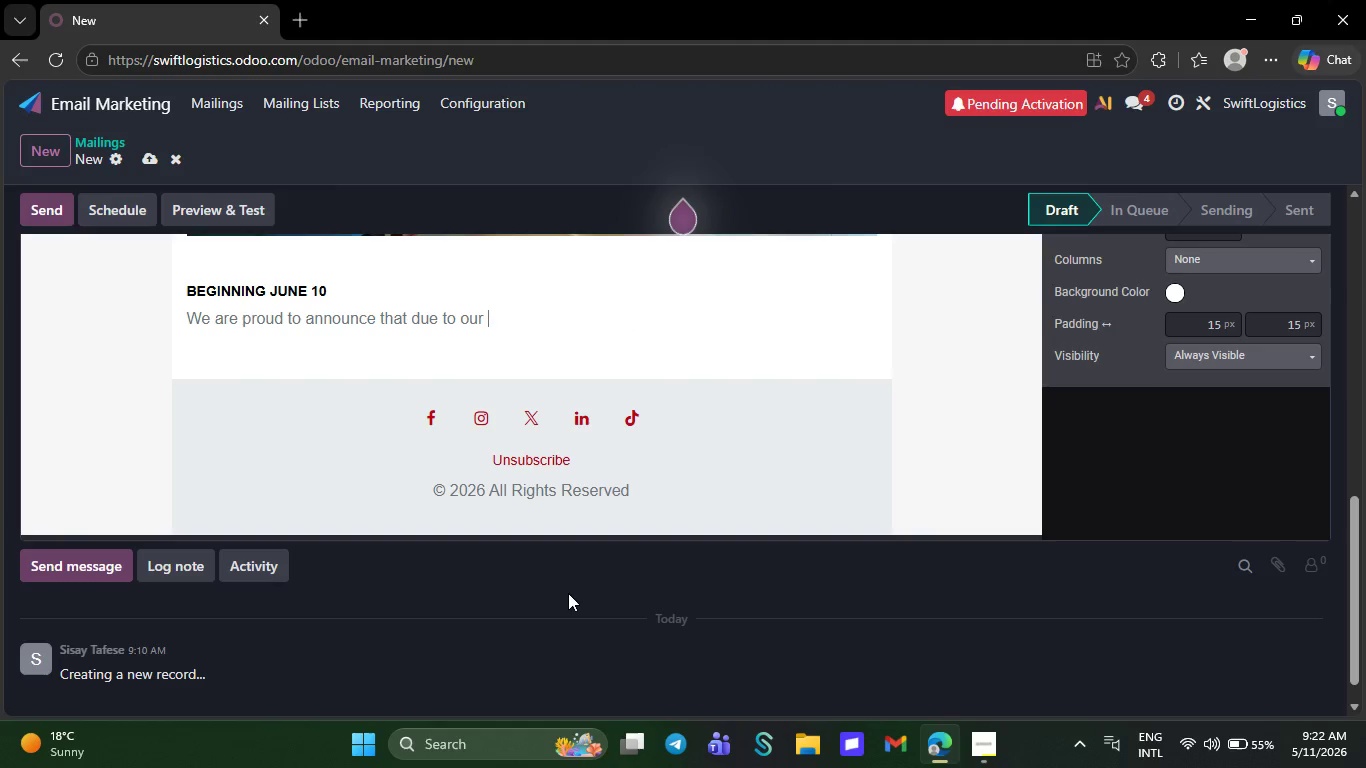 
key(Backspace)
 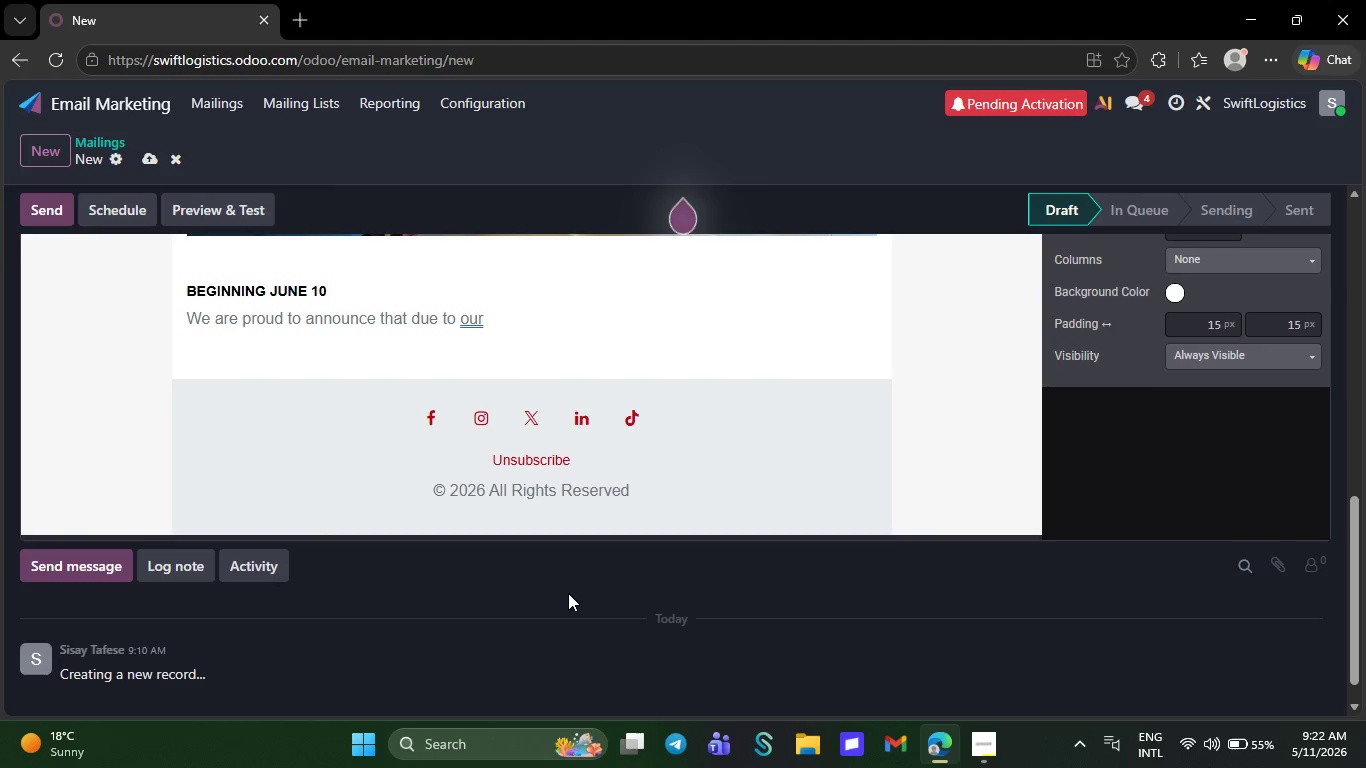 
key(Backspace)
 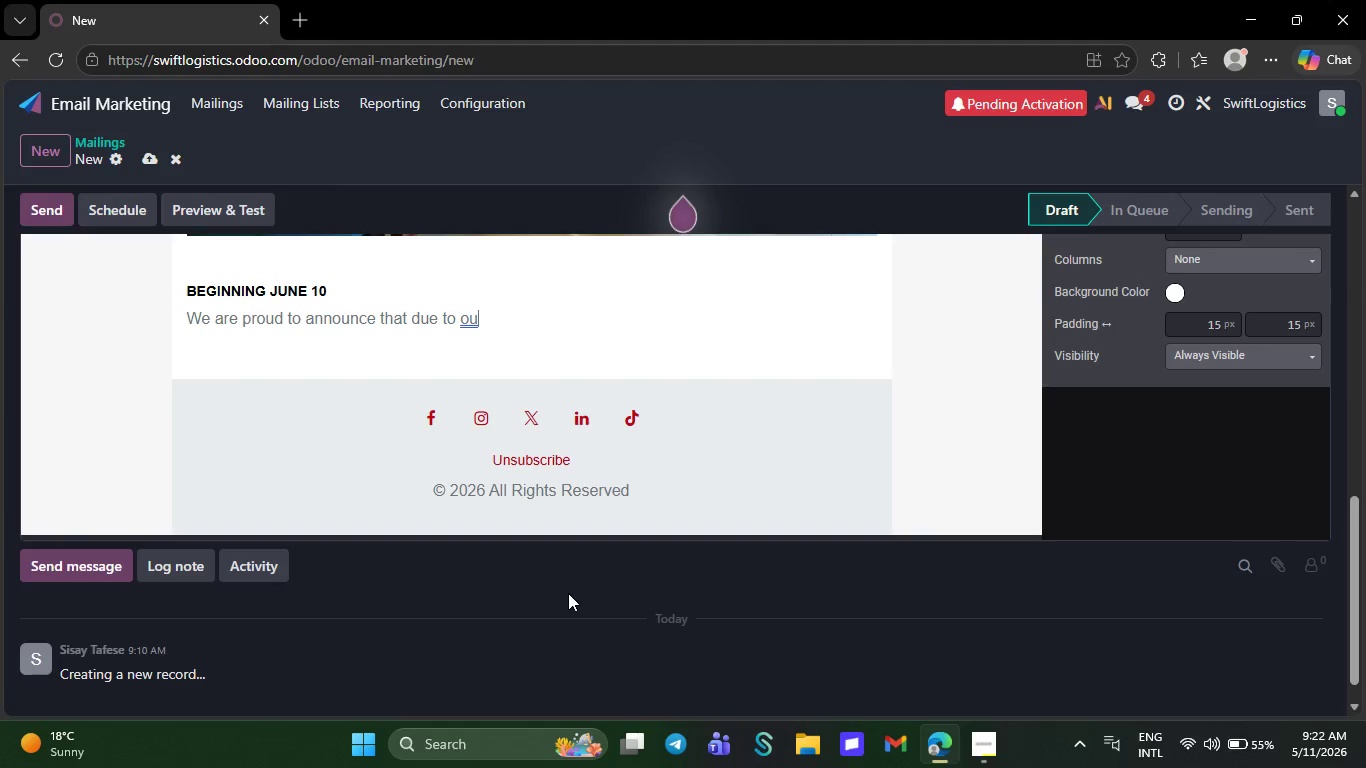 
key(Backspace)
 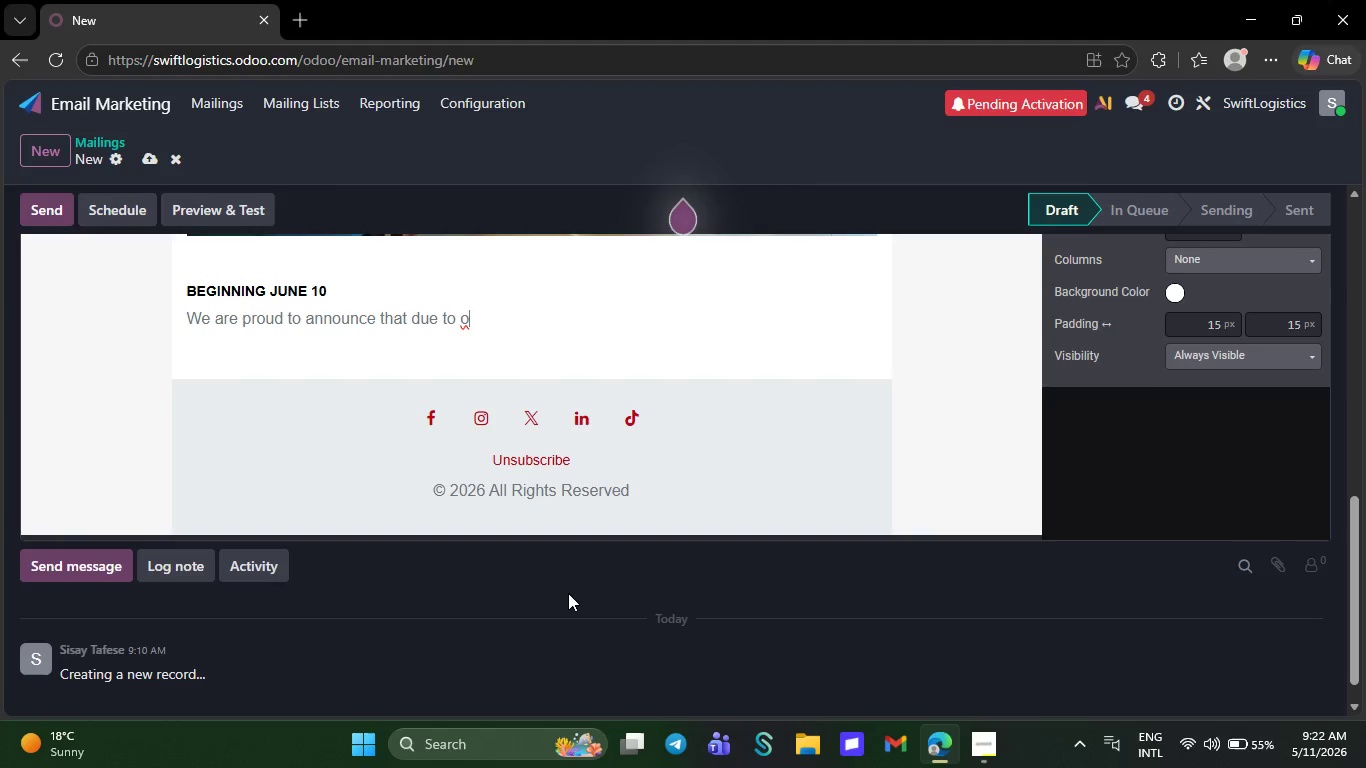 
key(Backspace)
 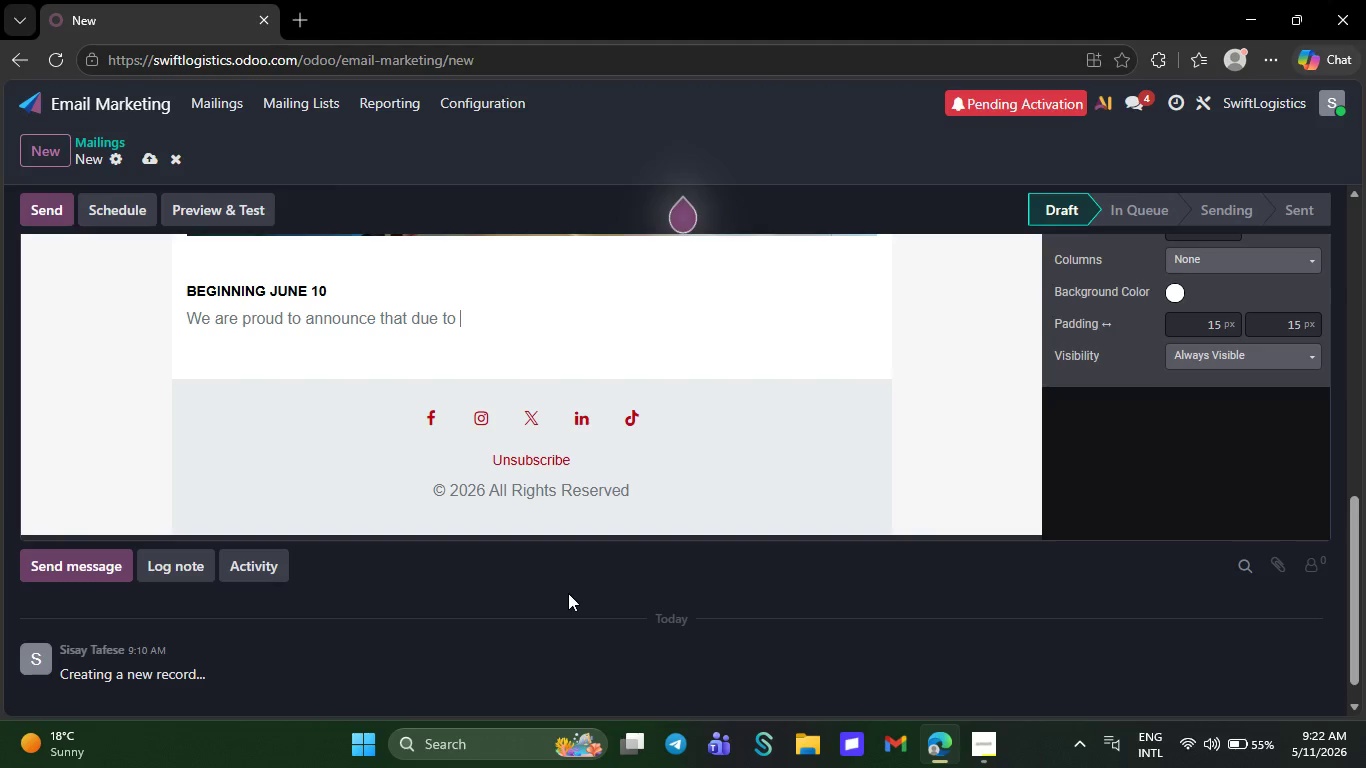 
key(Backspace)
 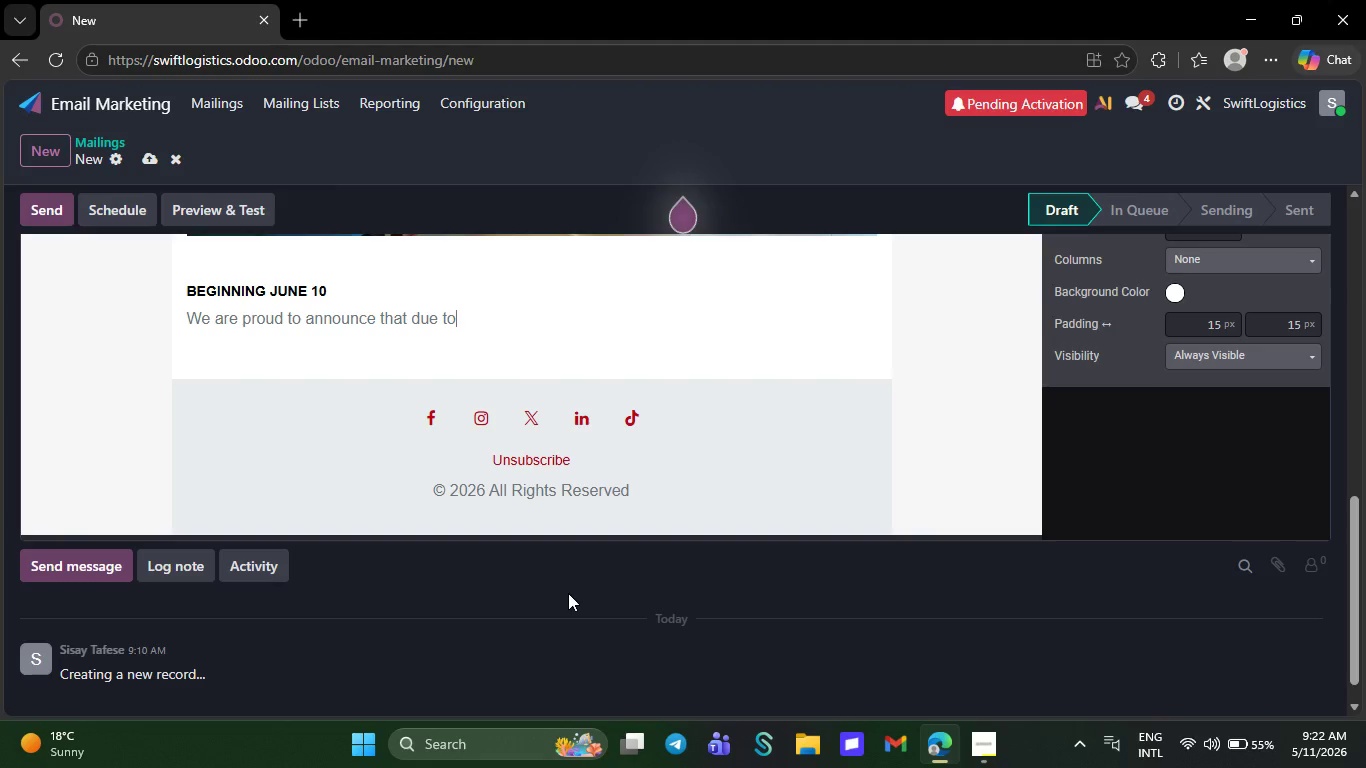 
key(Backspace)
 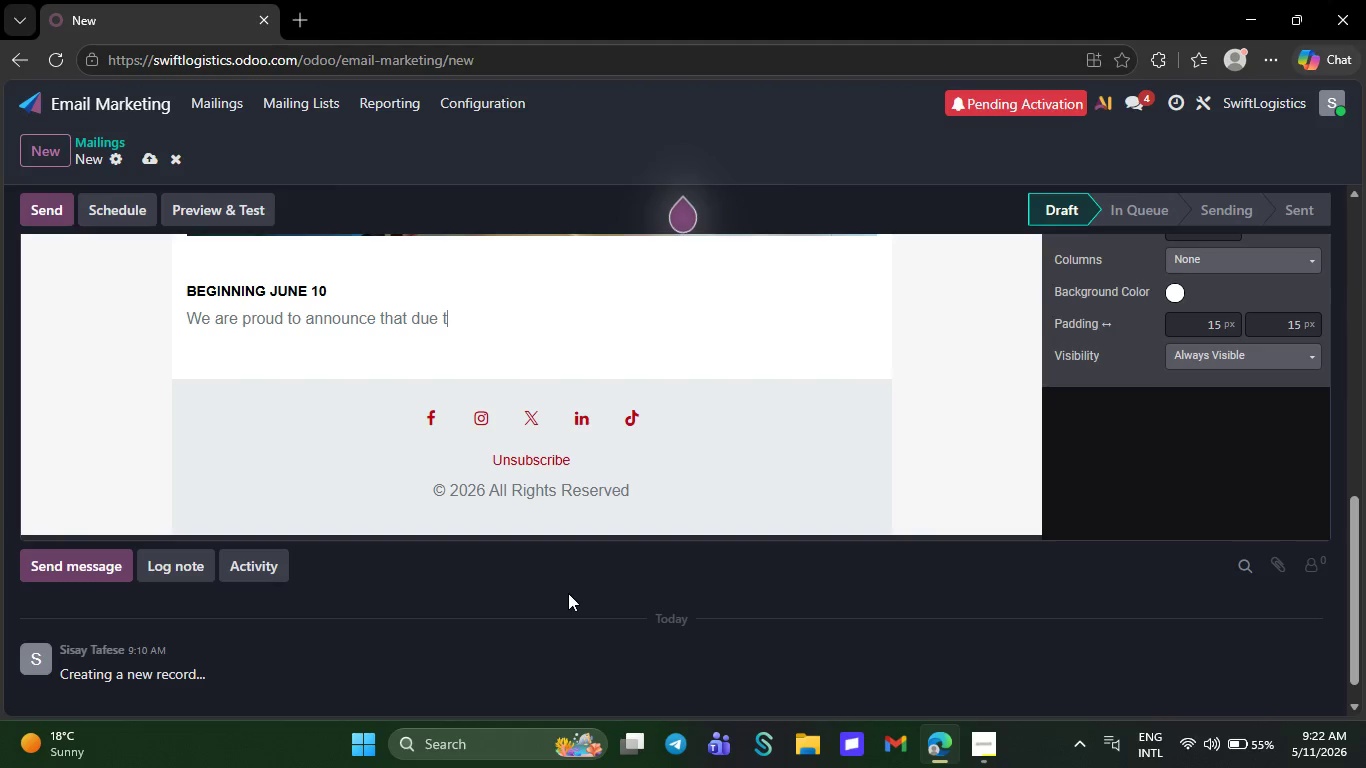 
key(Backspace)
 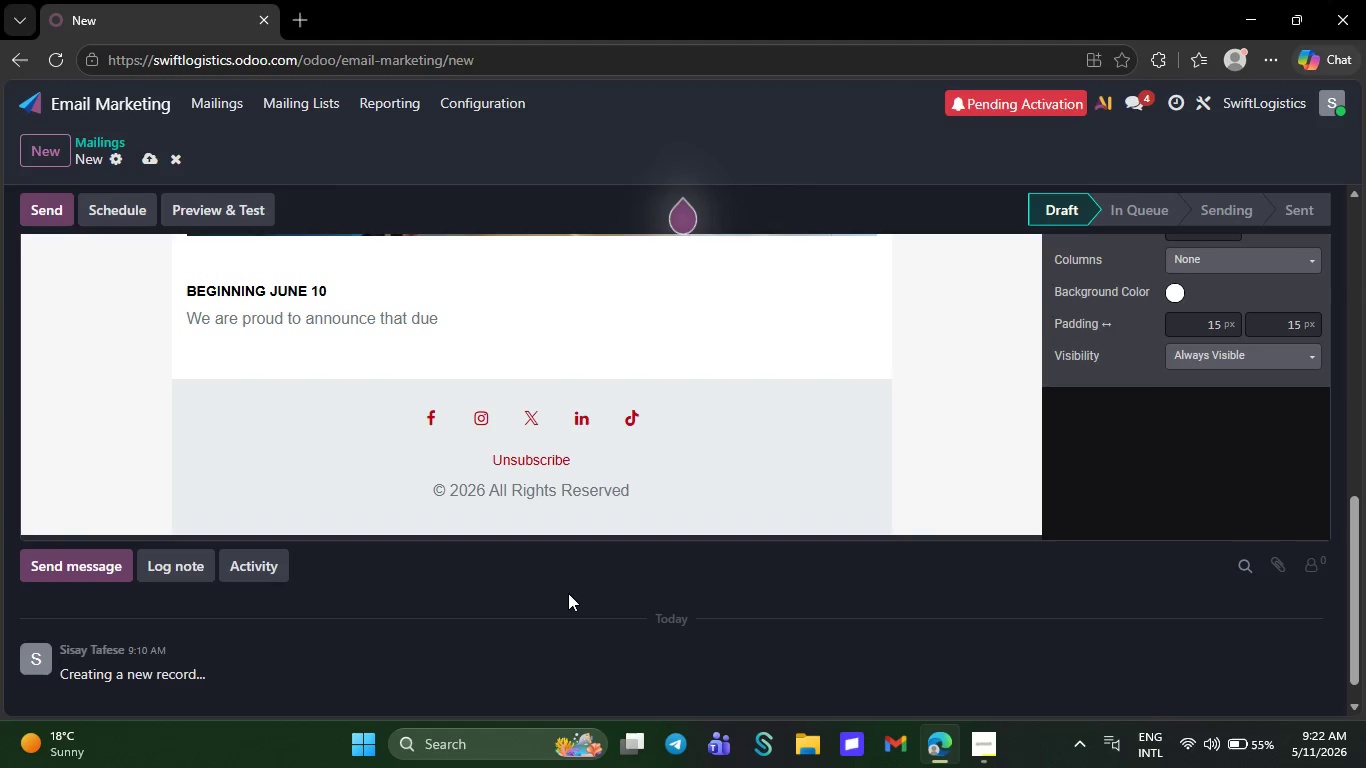 
key(Backspace)
 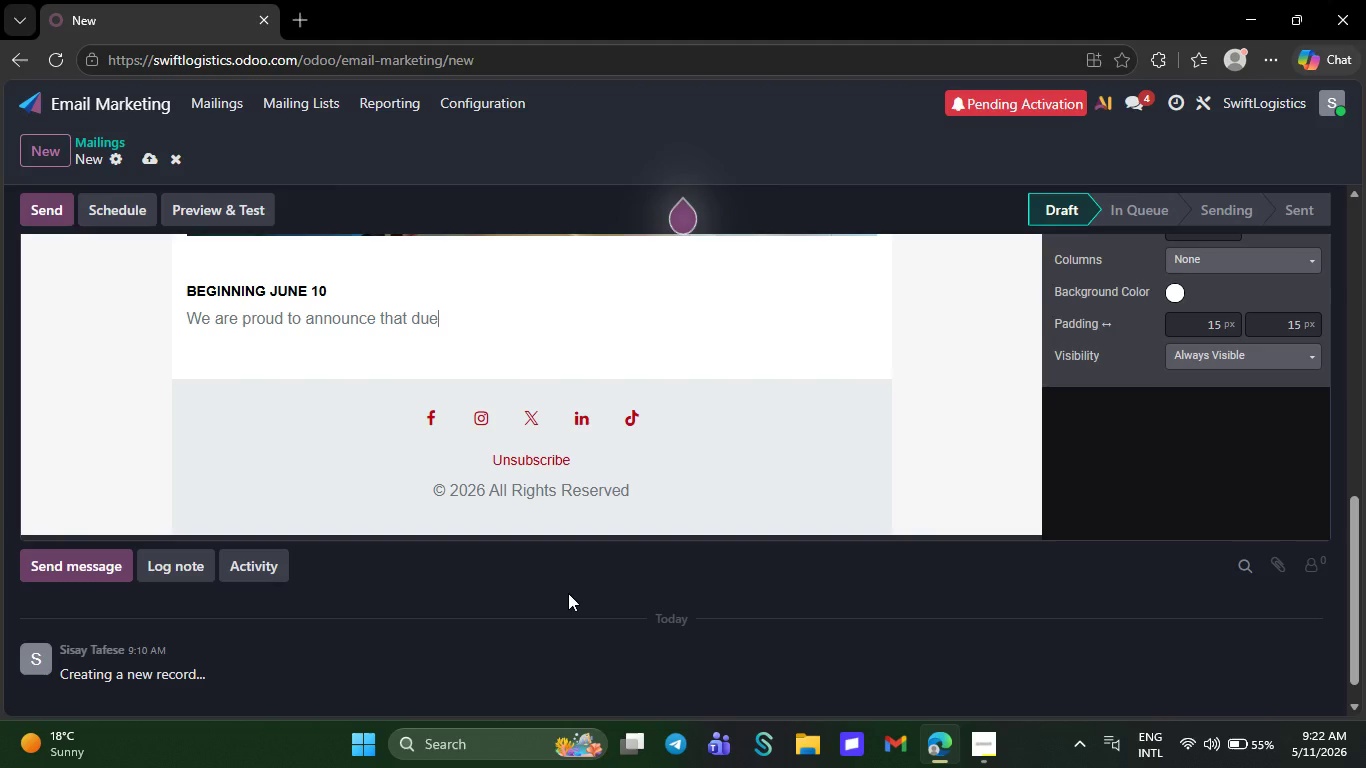 
key(Backspace)
 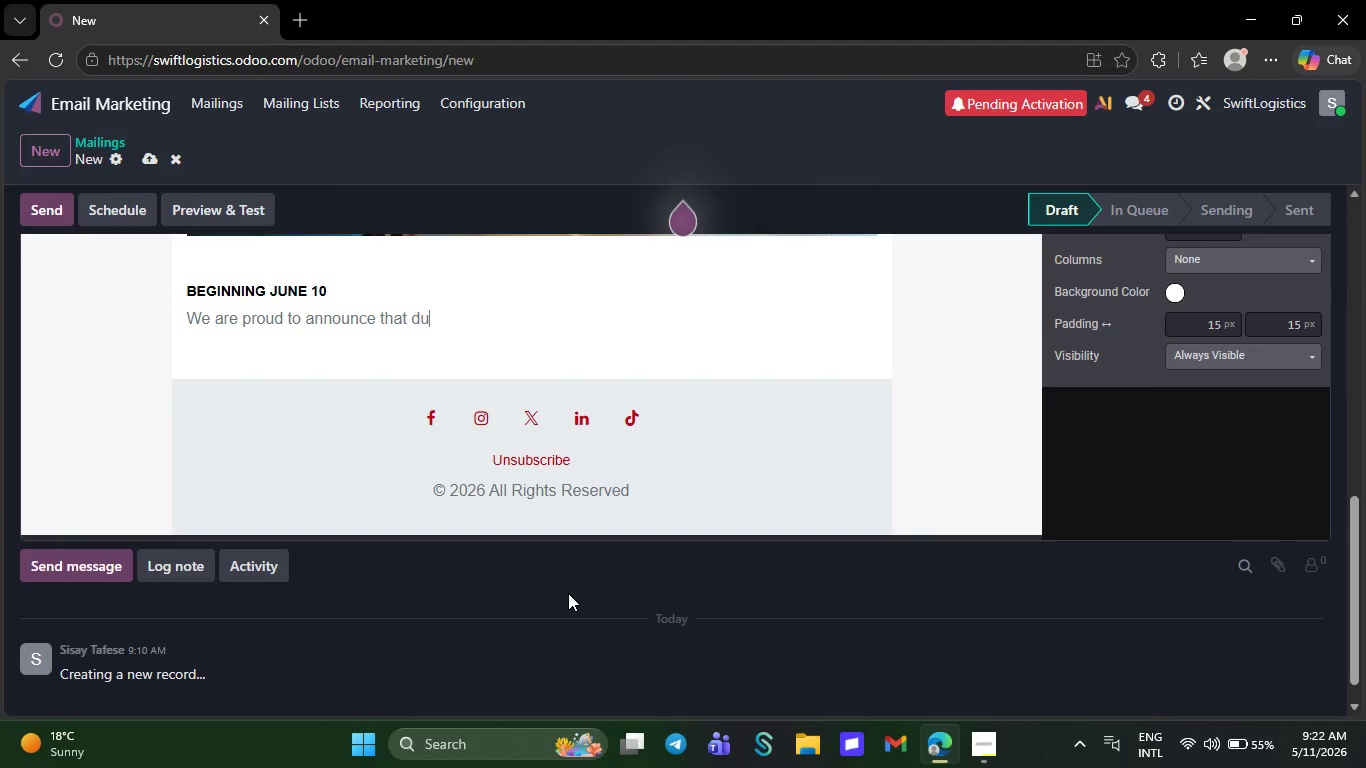 
key(Backspace)
 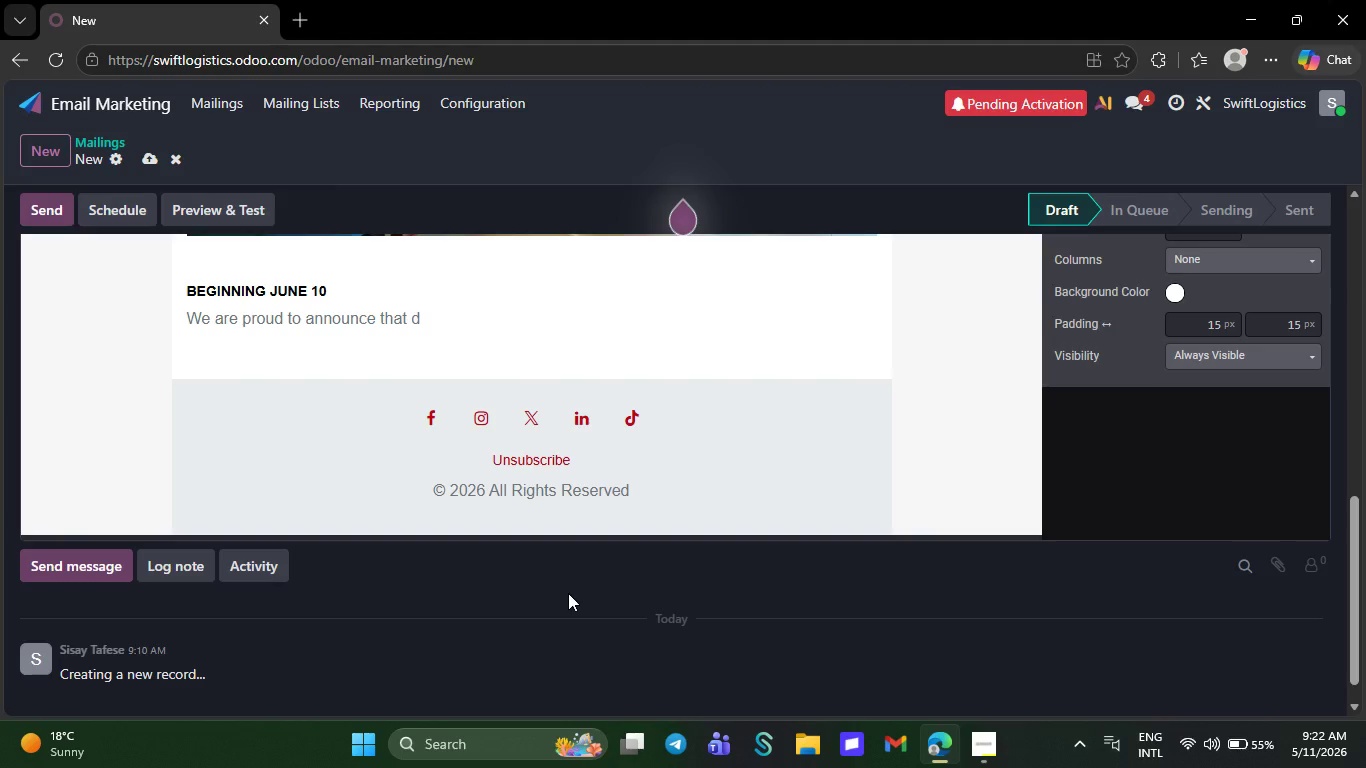 
key(Backspace)
 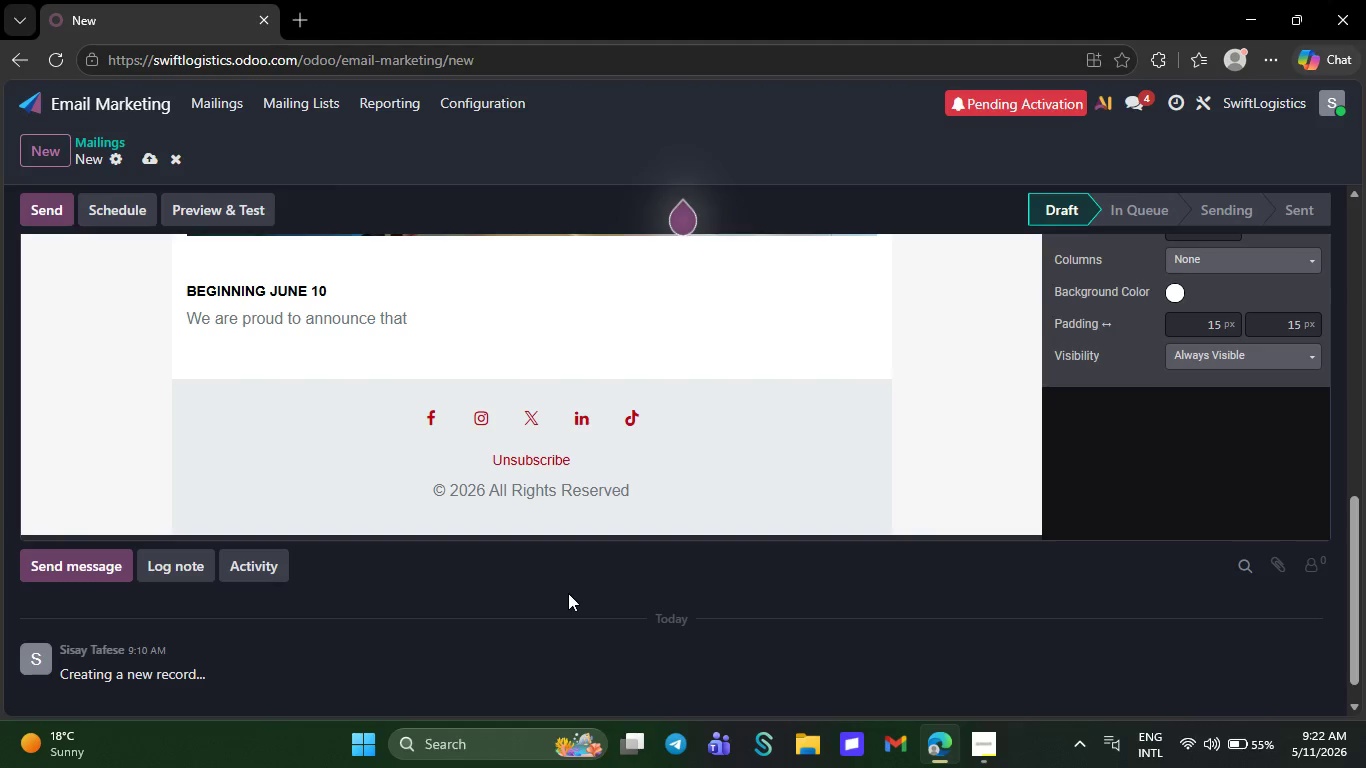 
key(Backspace)
 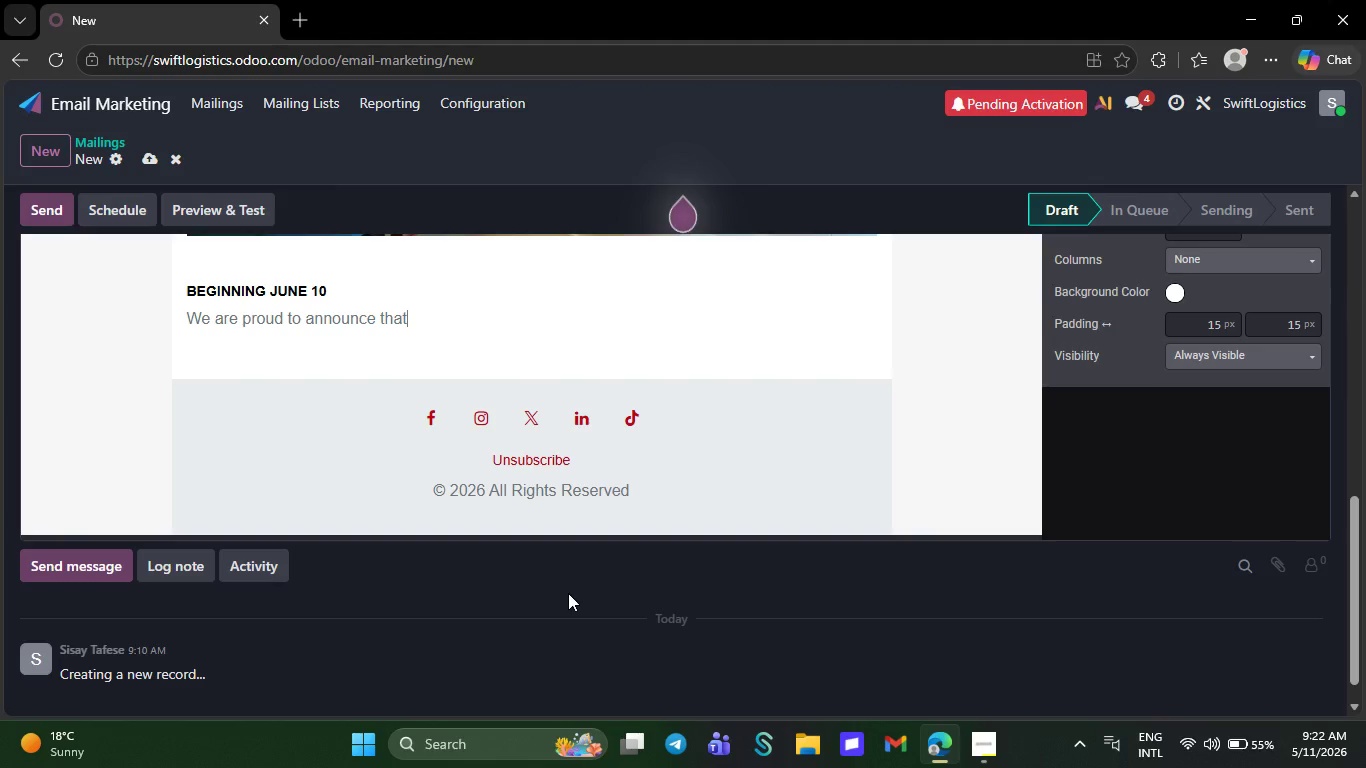 
key(Backspace)
 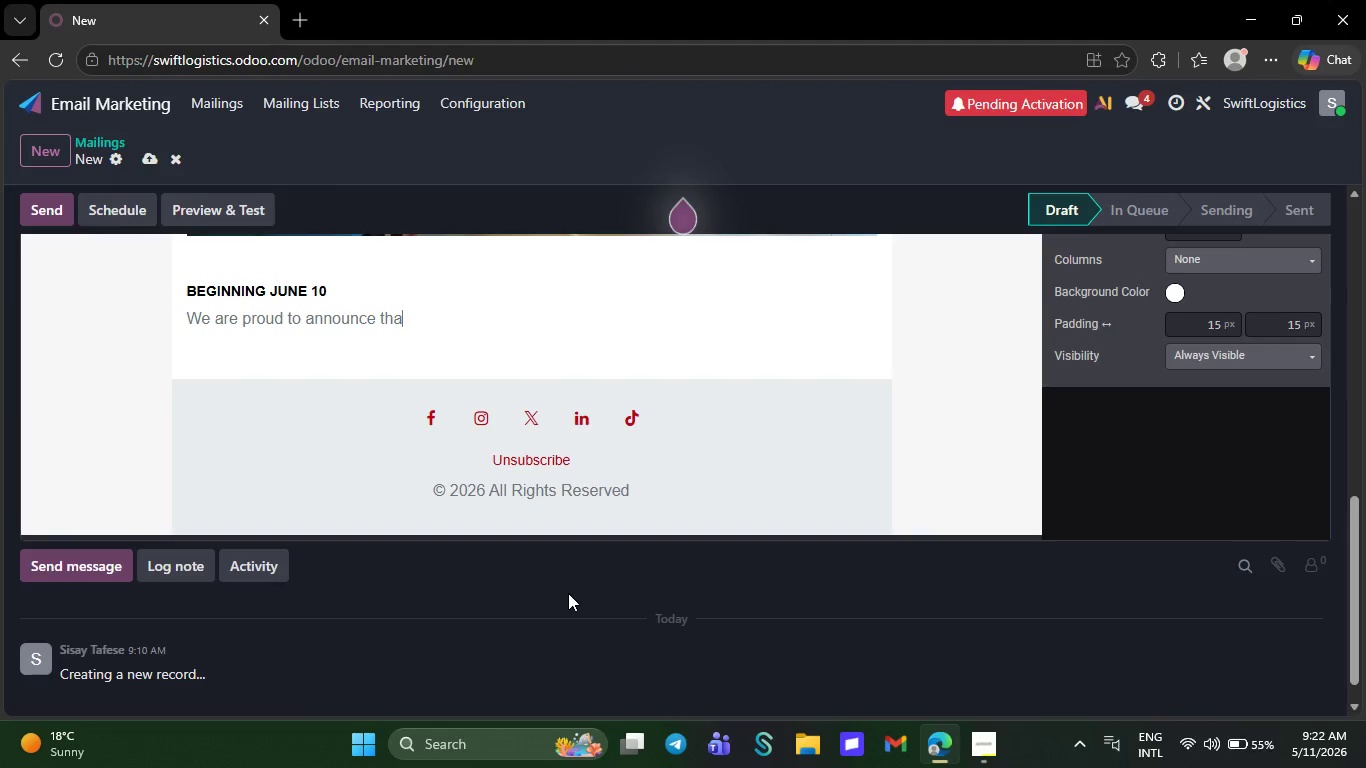 
key(Backspace)
 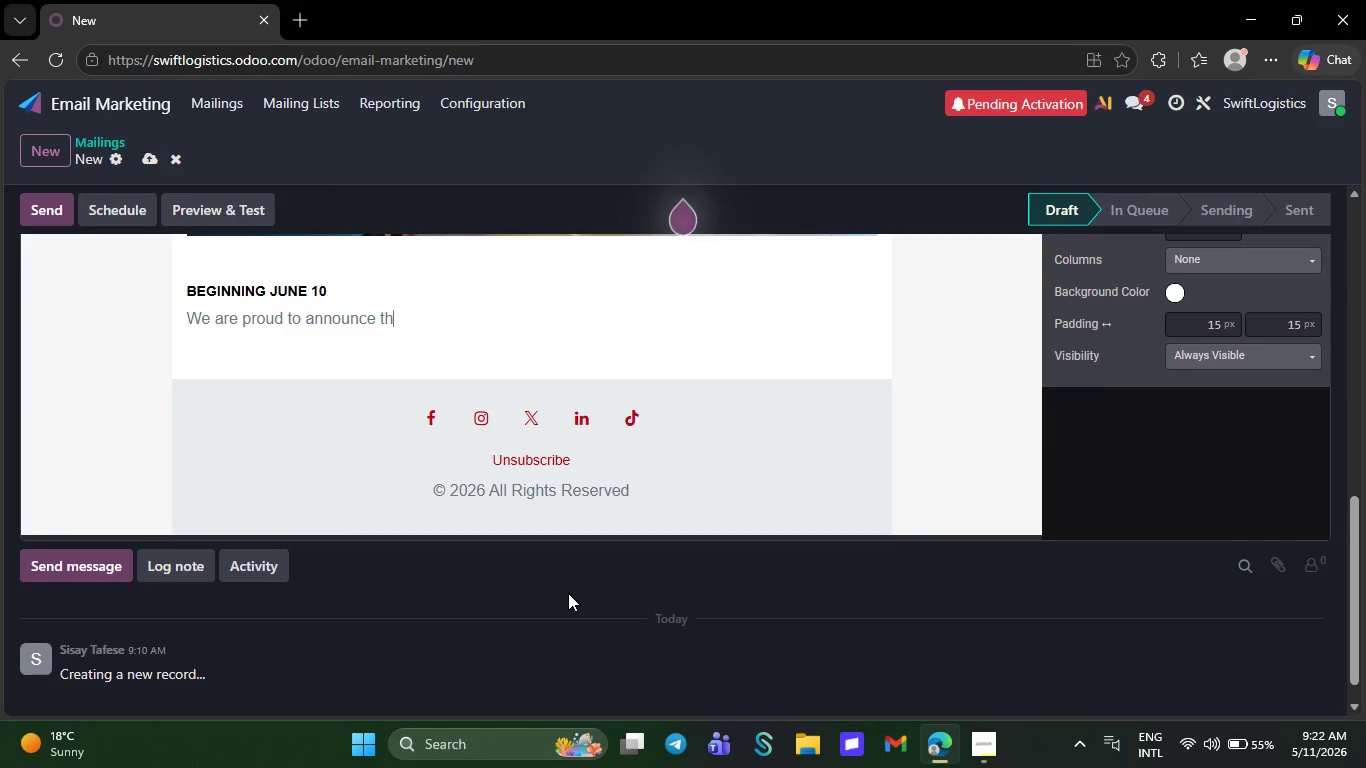 
key(Backspace)
 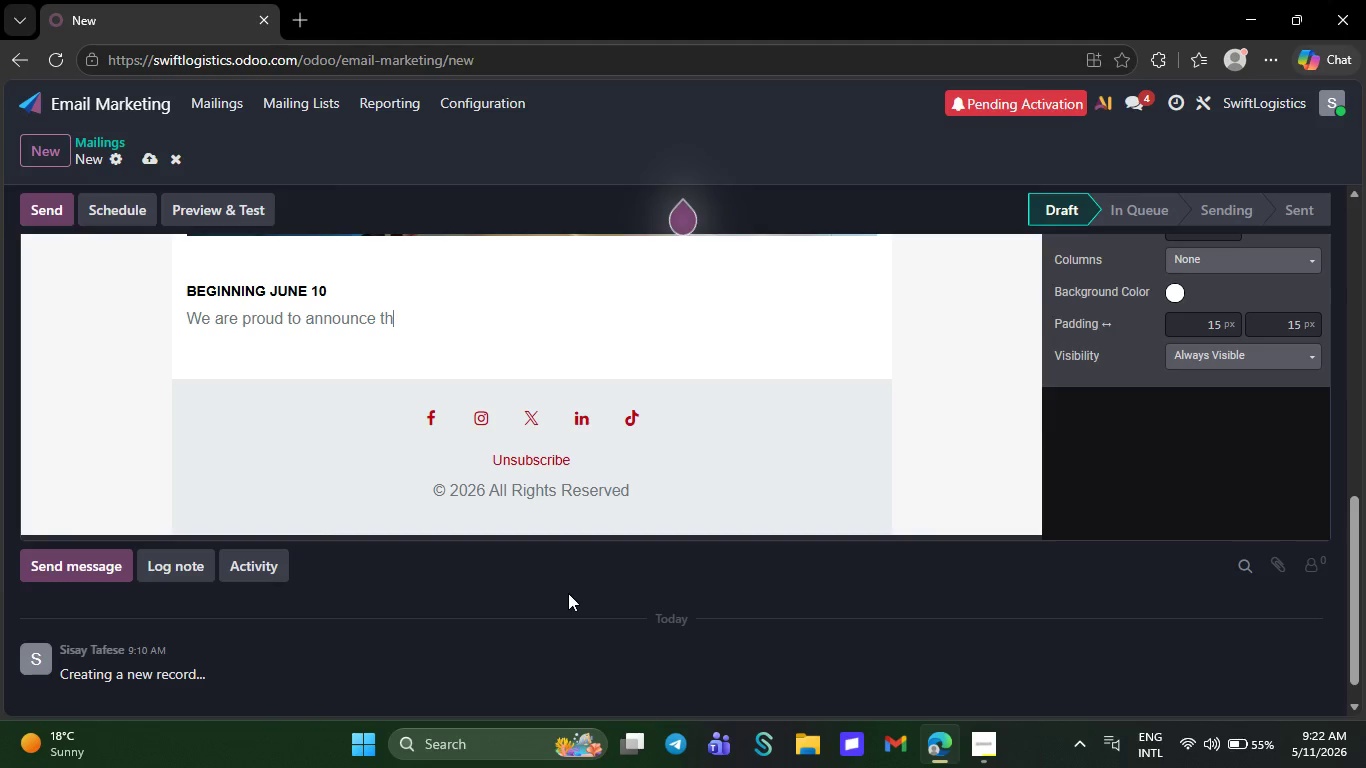 
key(Backspace)
 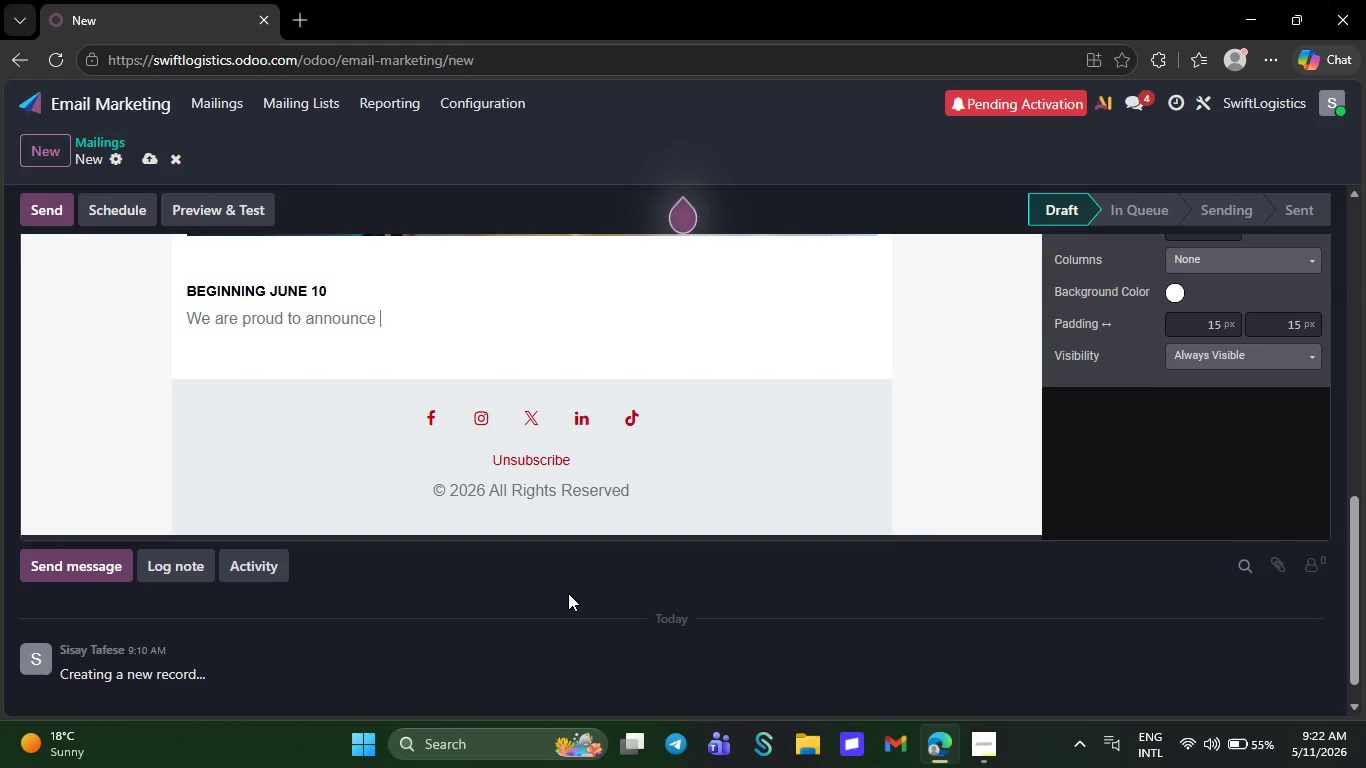 
key(Backspace)
 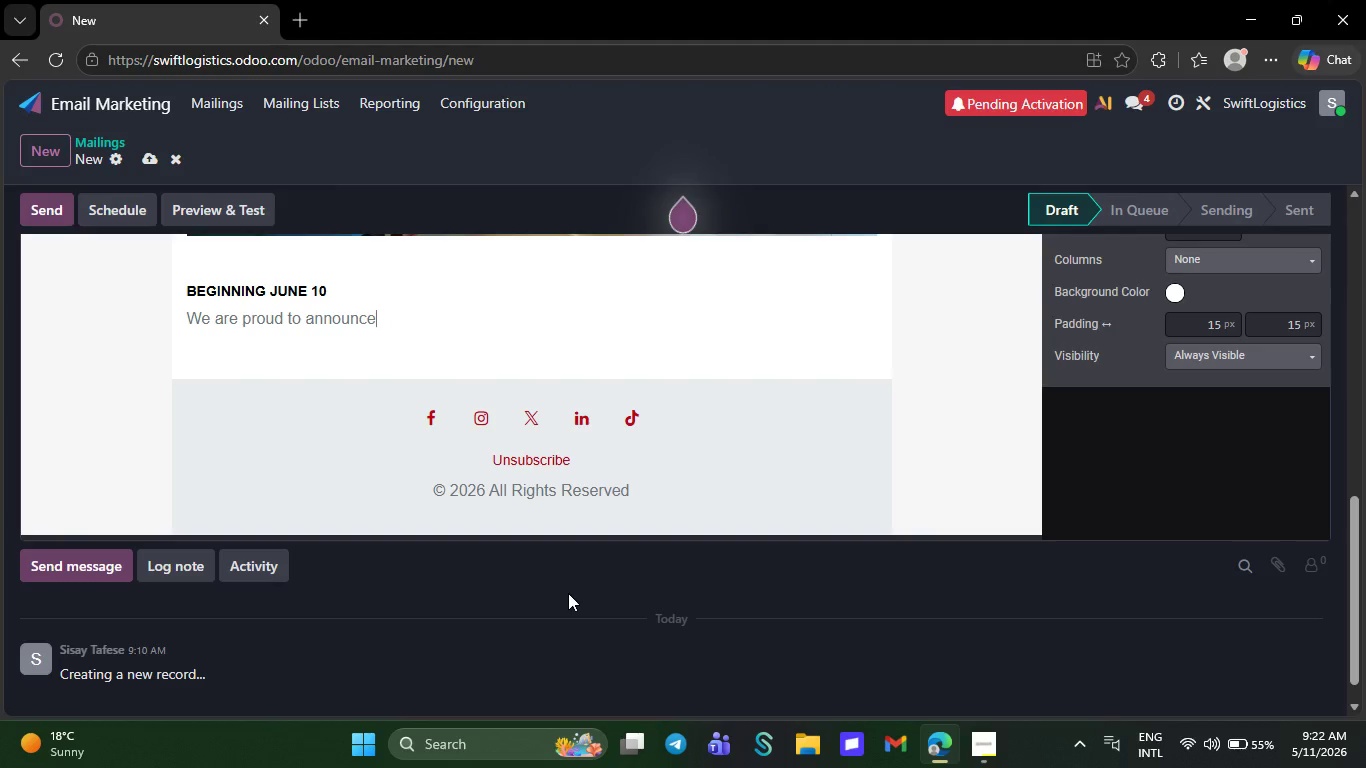 
key(Backspace)
 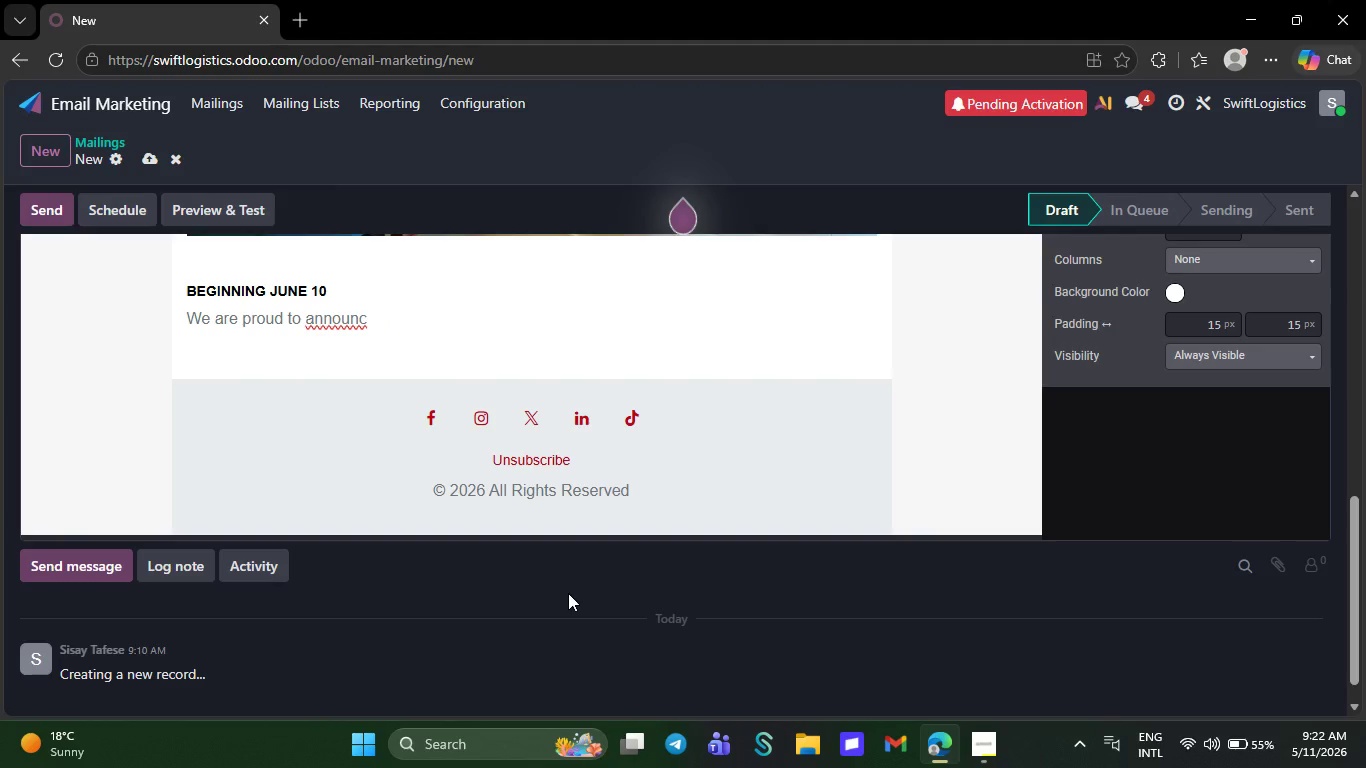 
key(Backspace)
 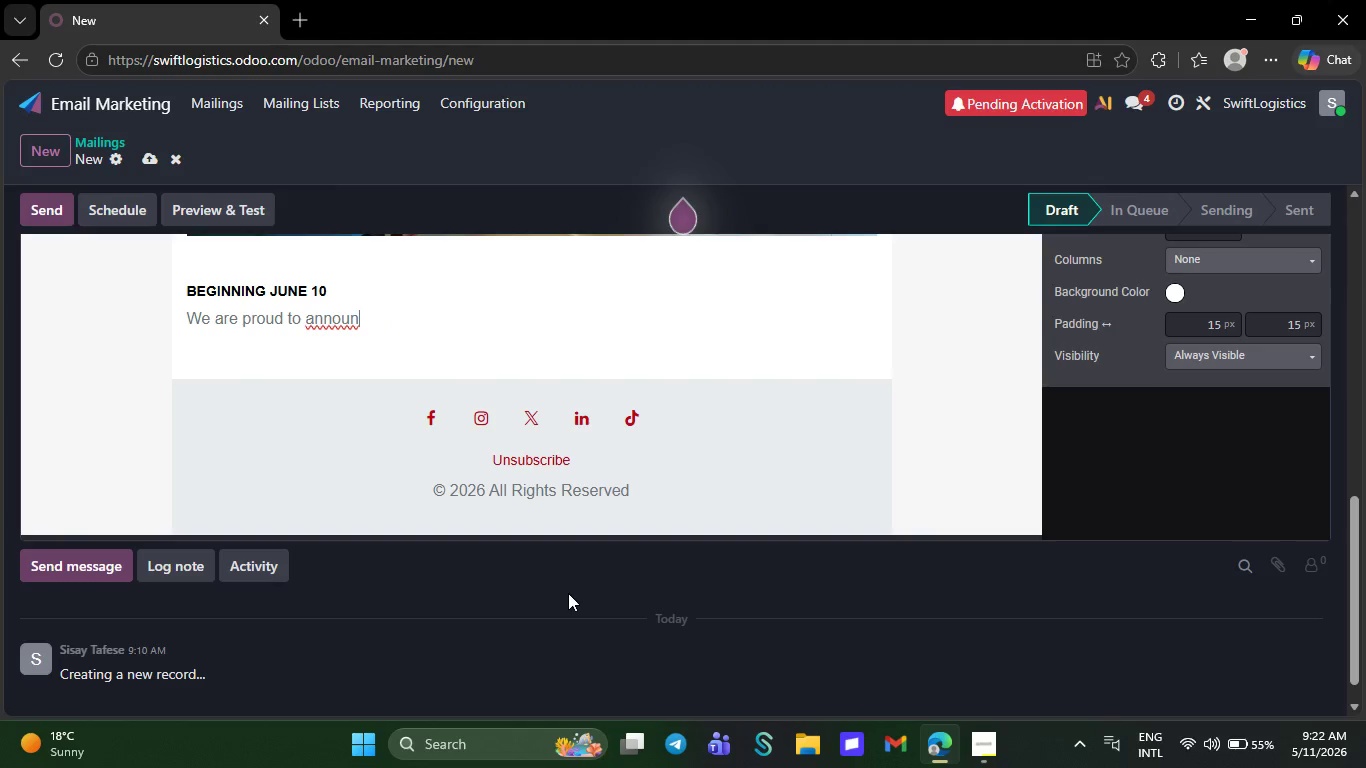 
key(Backspace)
 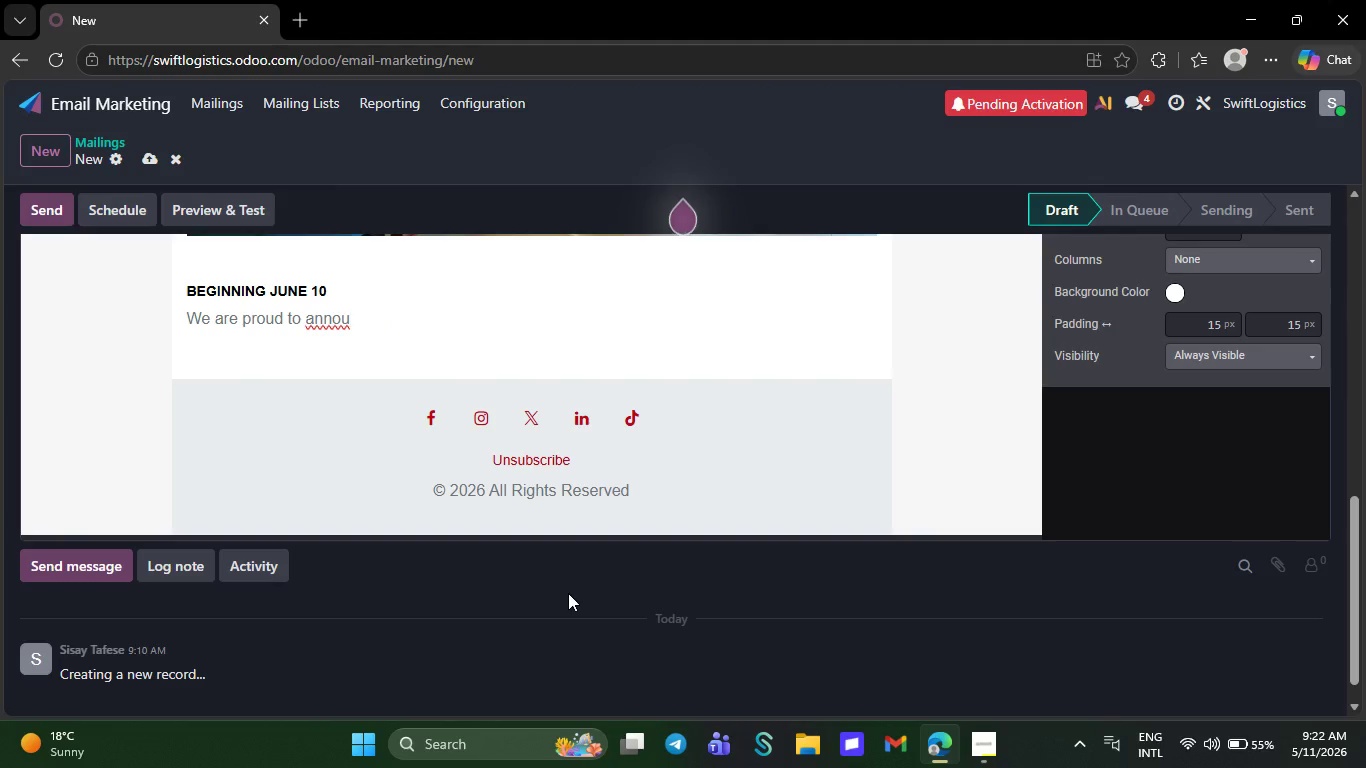 
key(Backspace)
 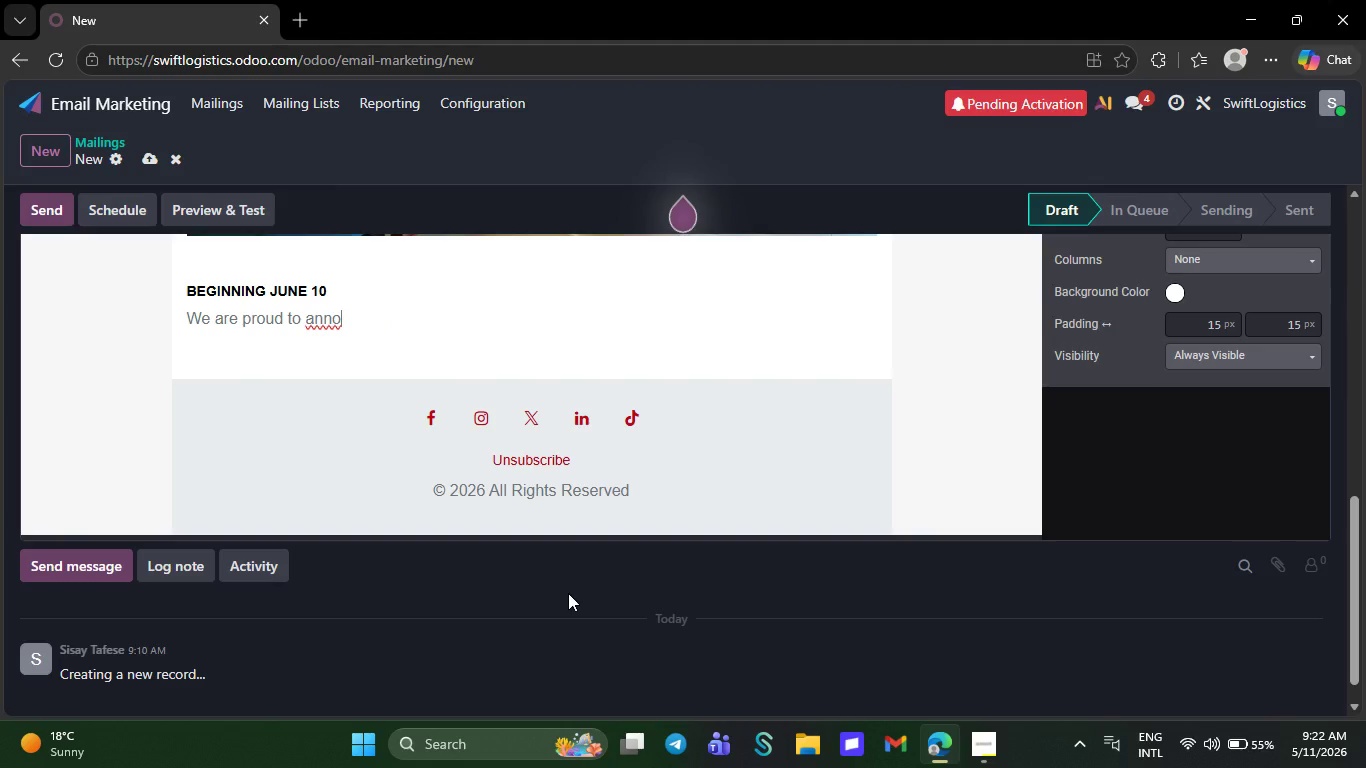 
key(Backspace)
 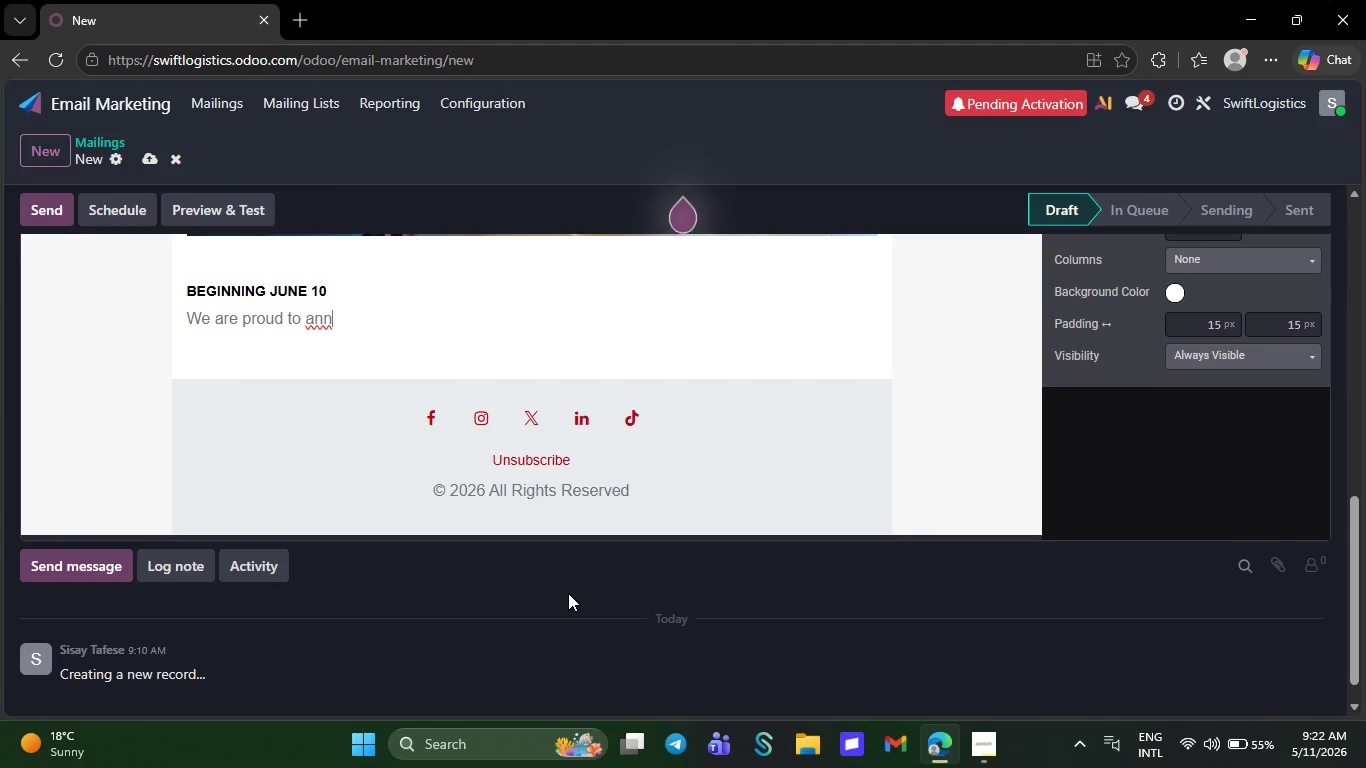 
key(Backspace)
 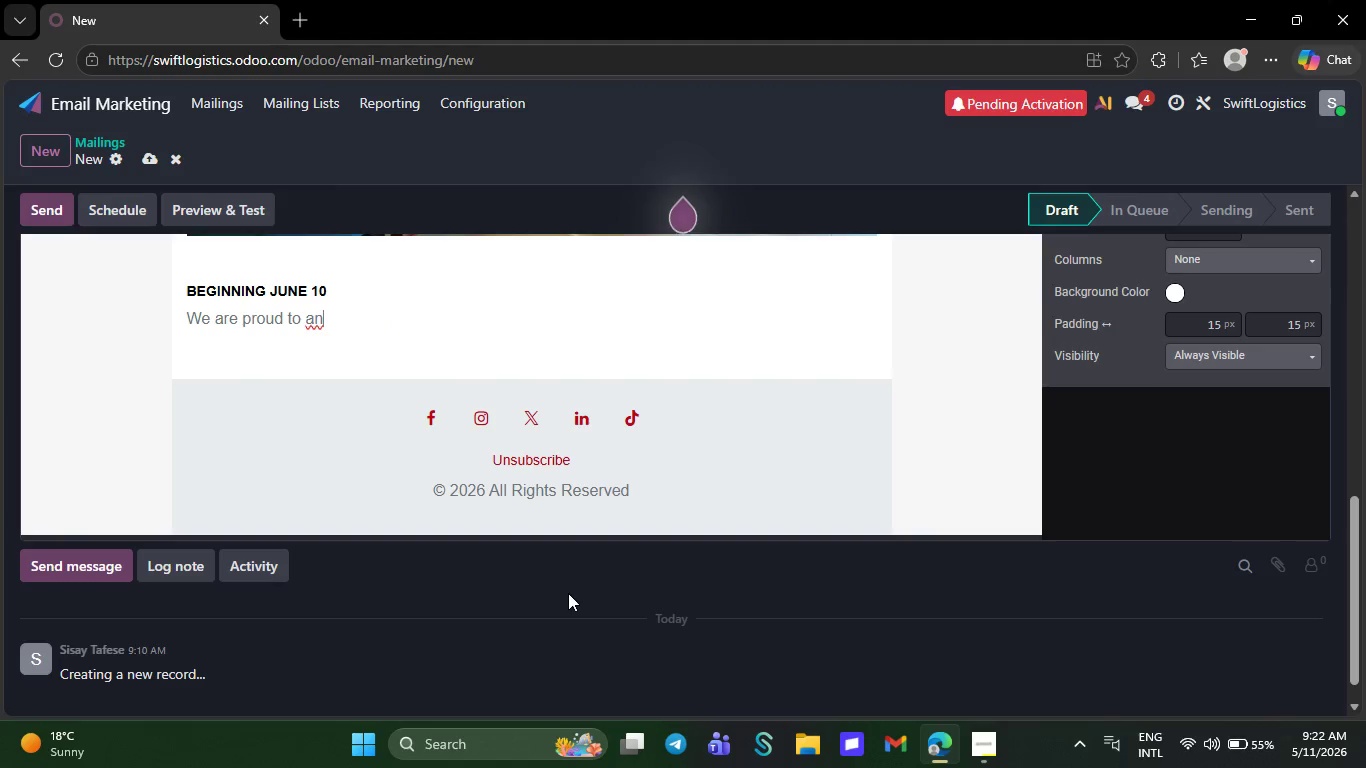 
key(Backspace)
 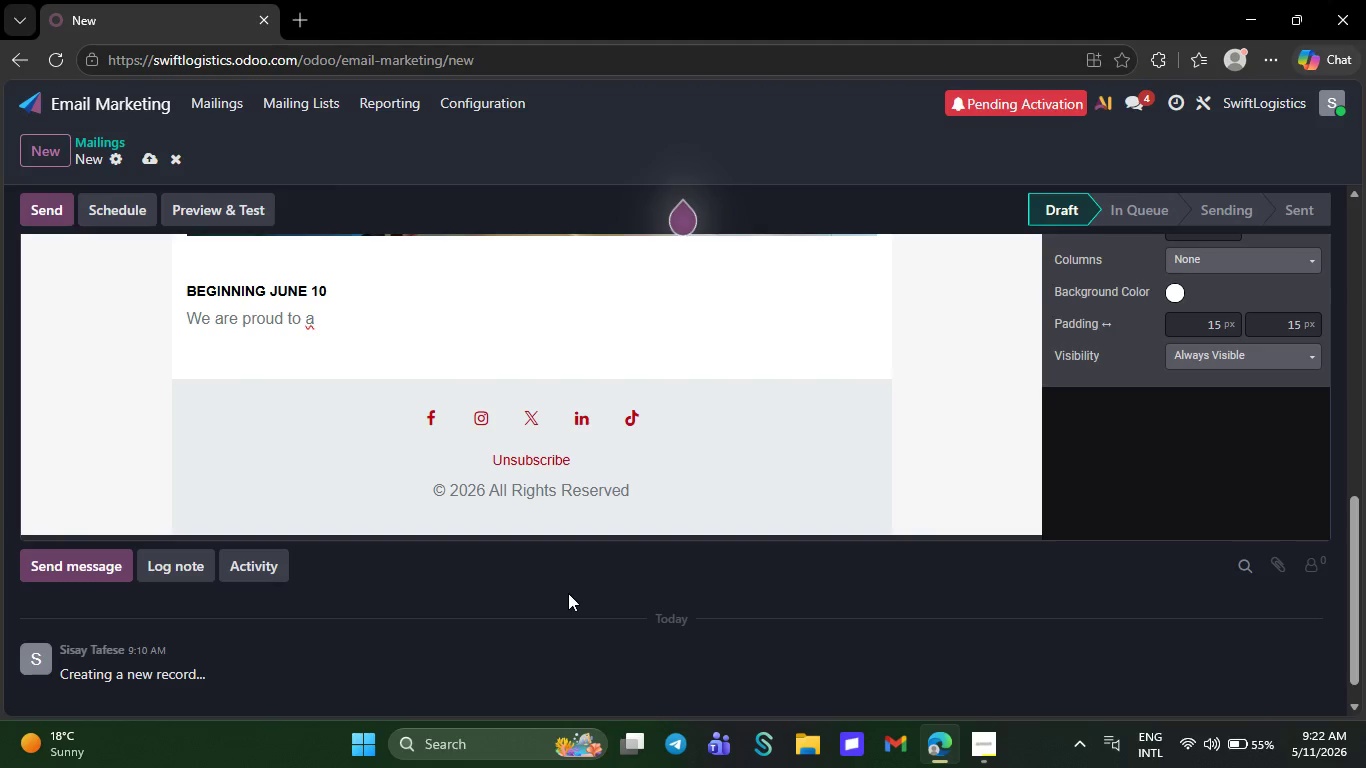 
key(Backspace)
 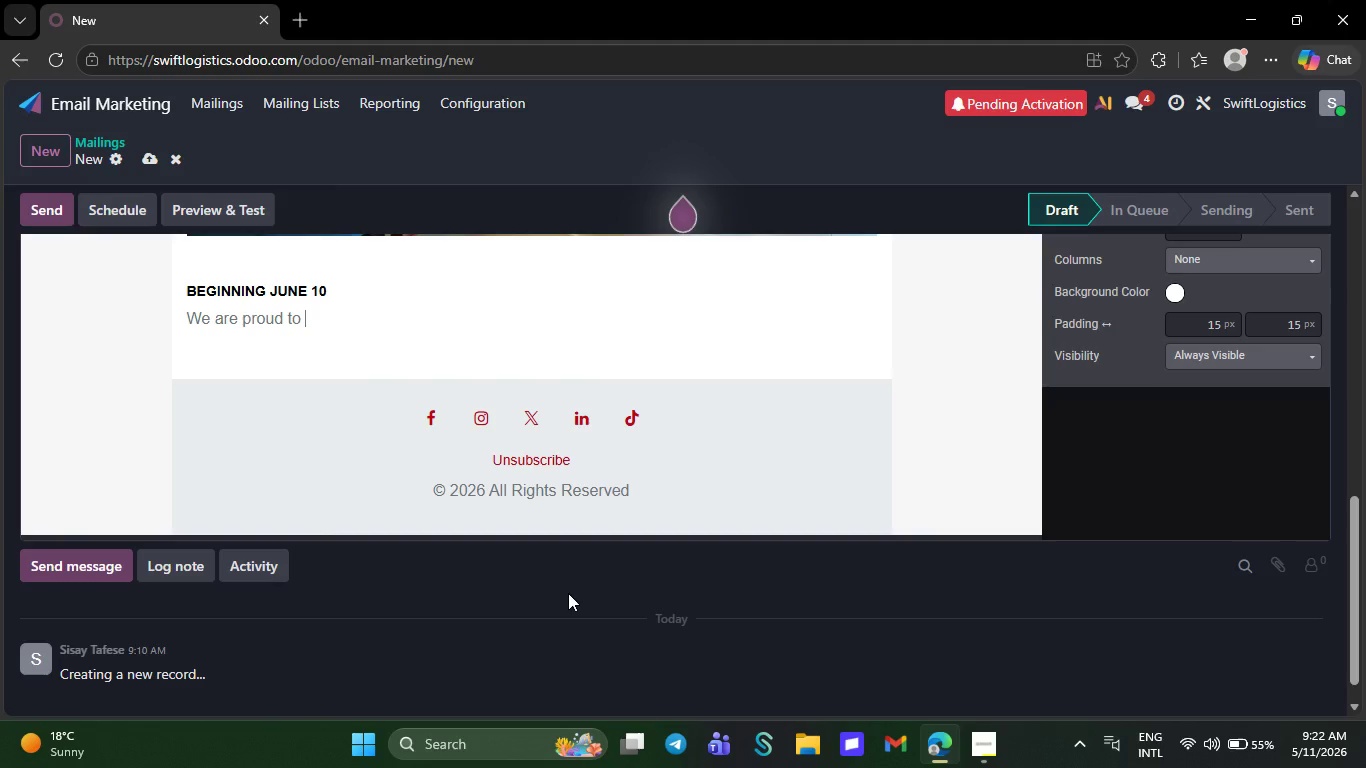 
key(Backspace)
 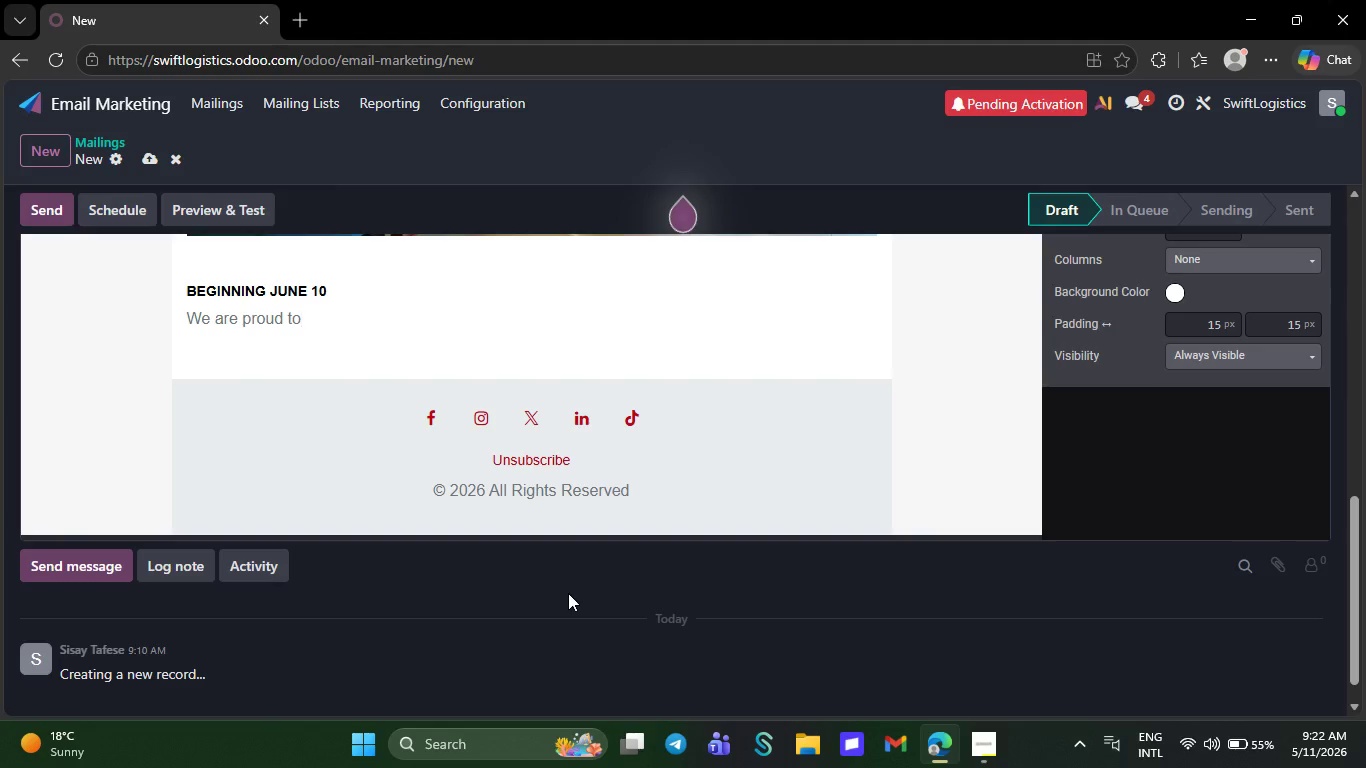 
key(Backspace)
 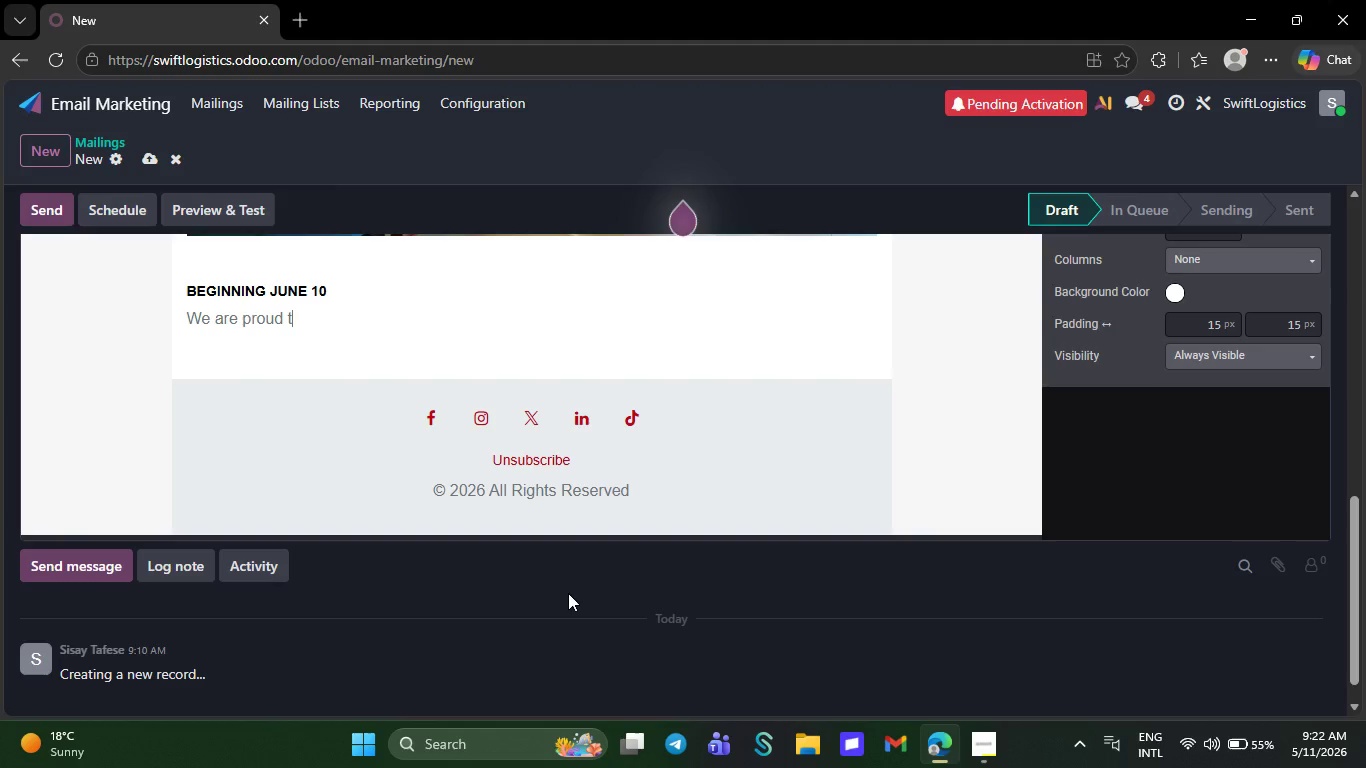 
key(Backspace)
 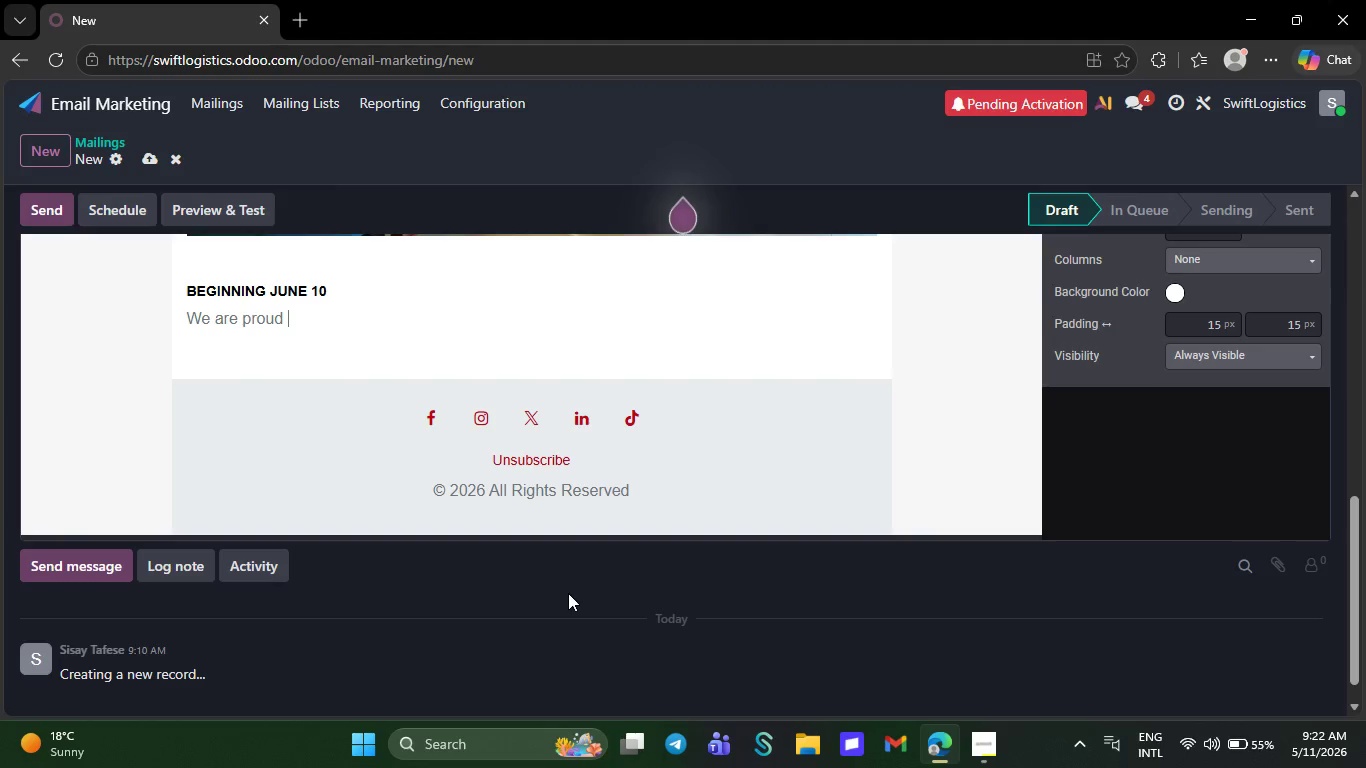 
key(Backspace)
 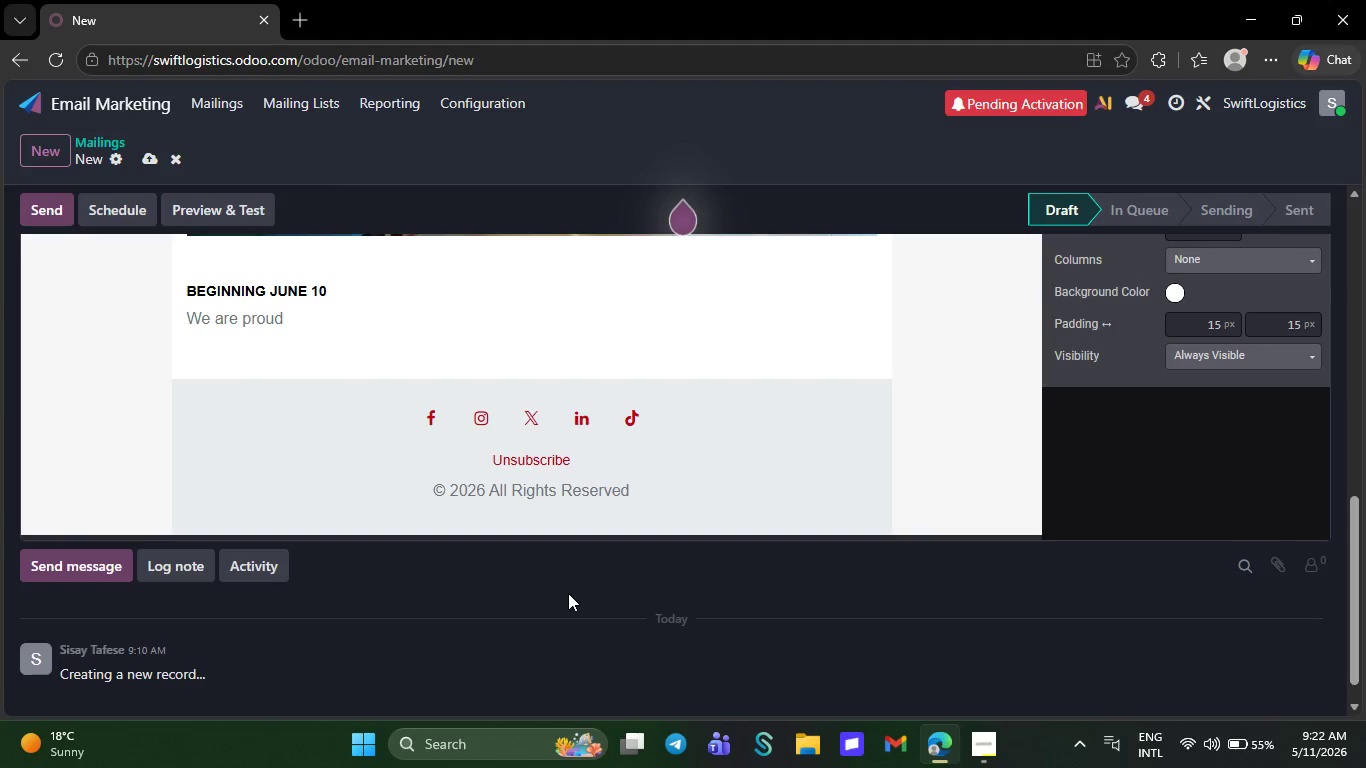 
key(Backspace)
 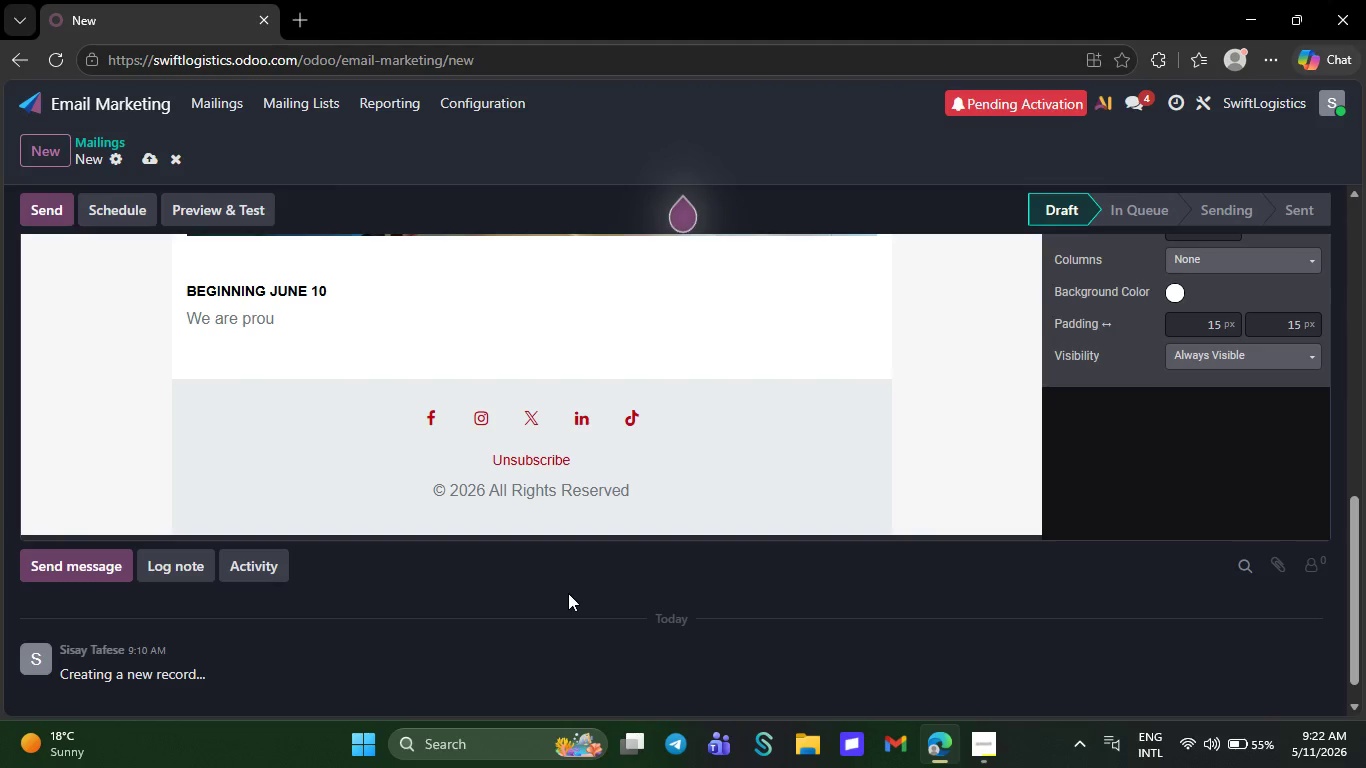 
key(Backspace)
 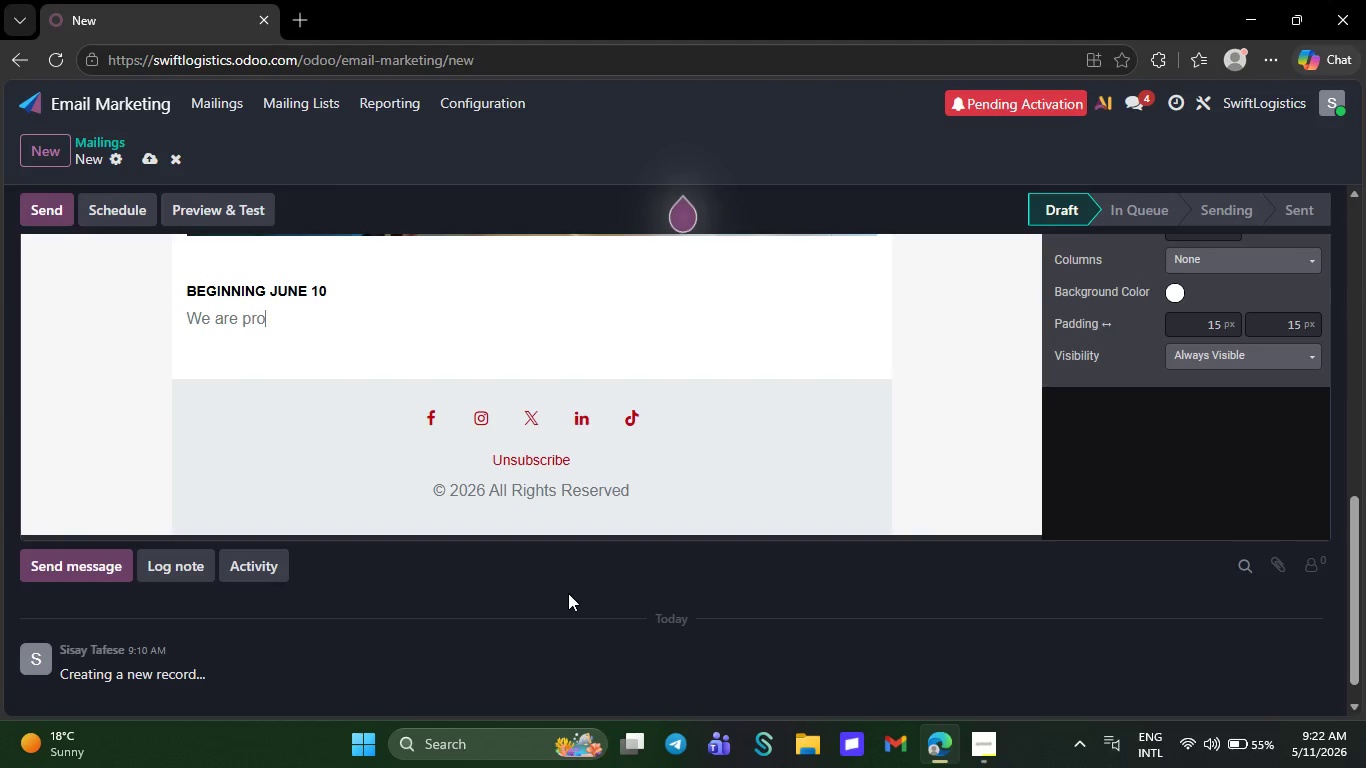 
key(Backspace)
 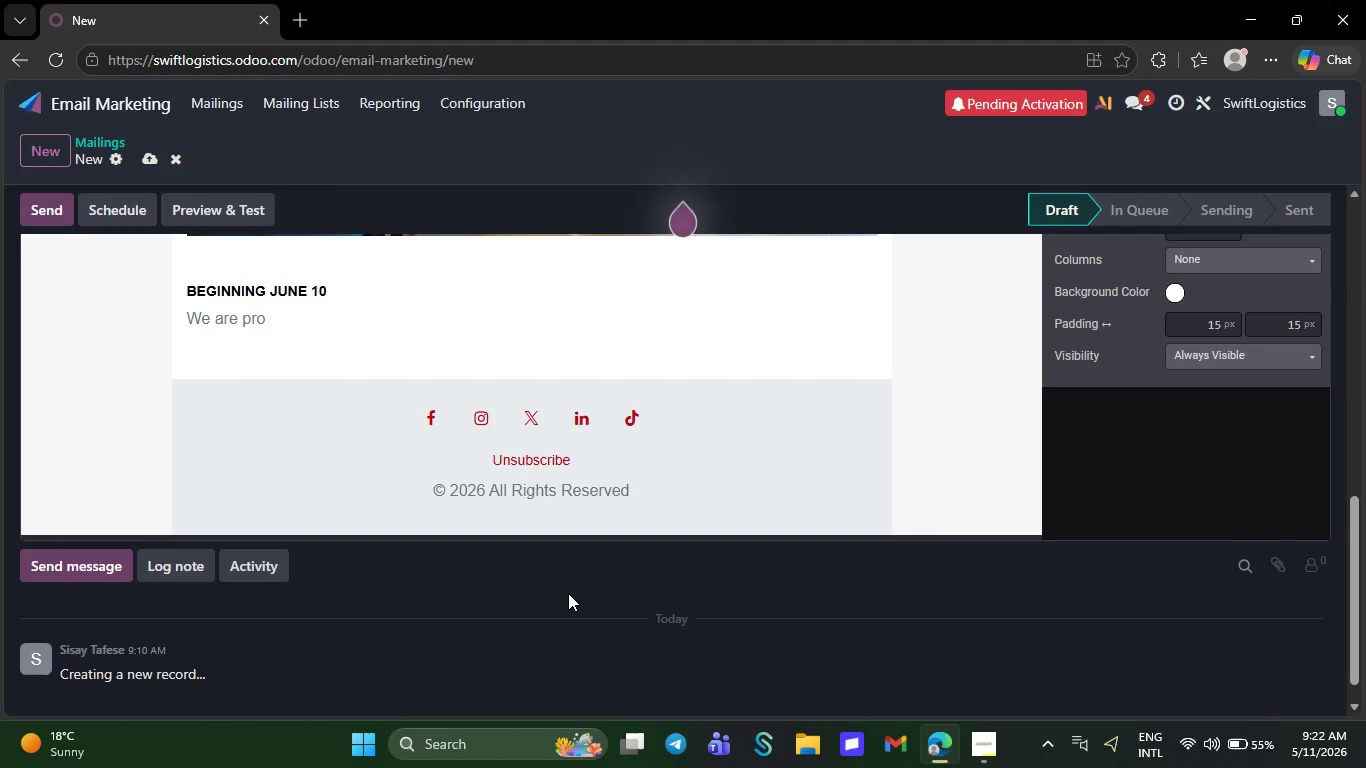 
key(Backspace)
 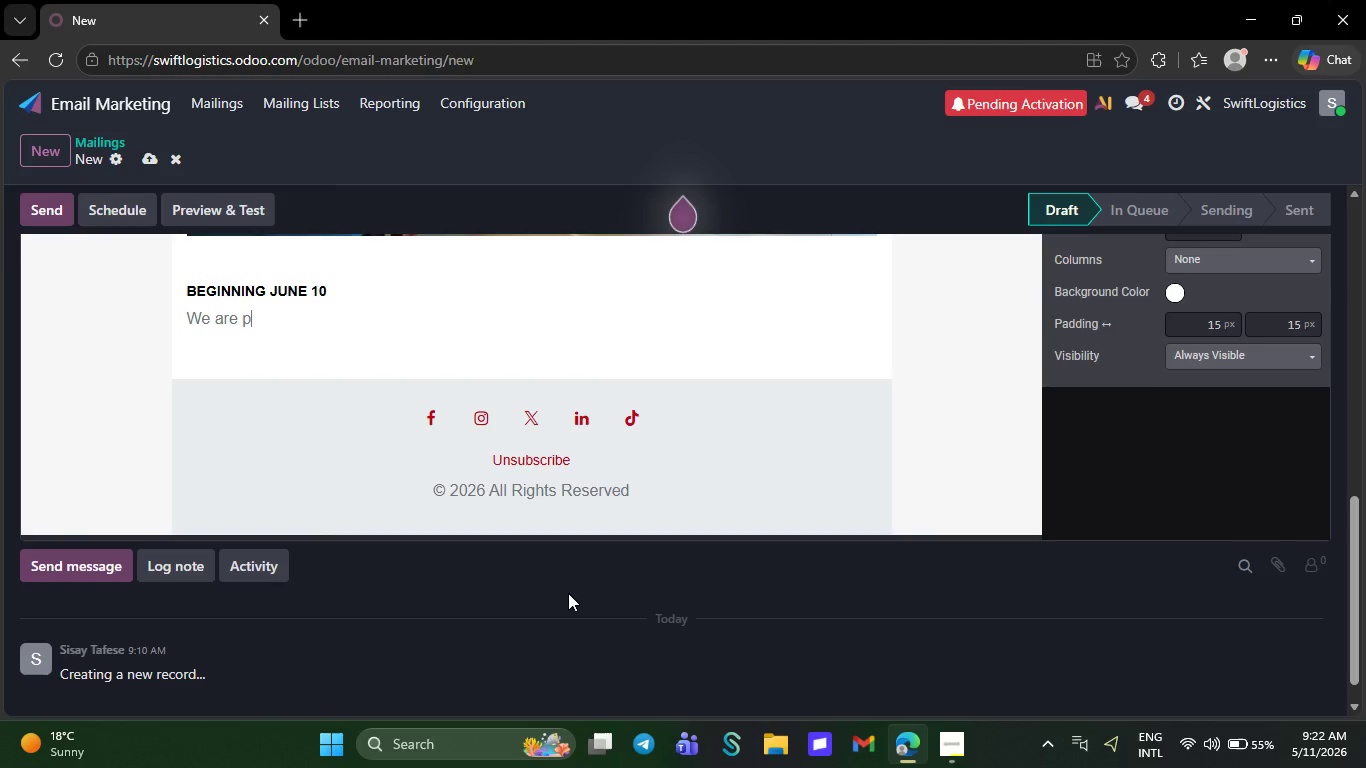 
key(Backspace)
 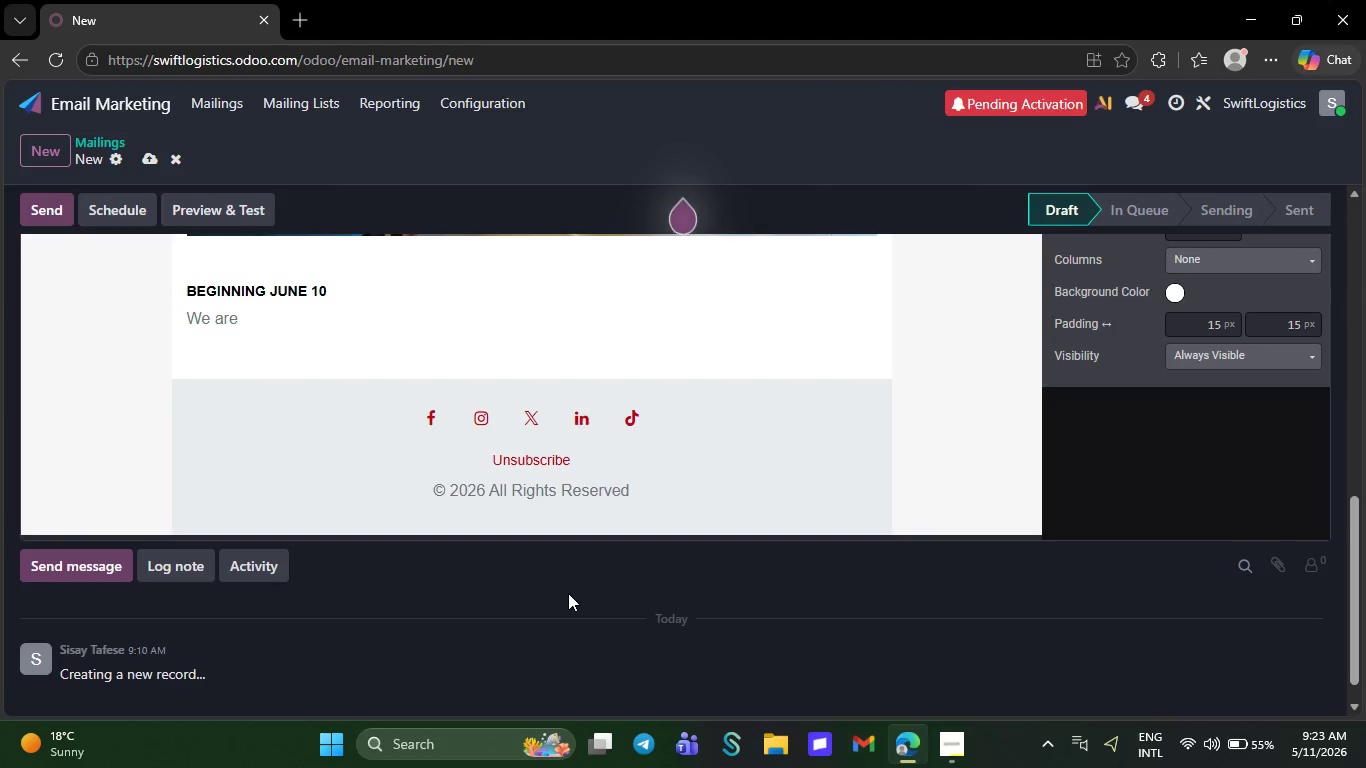 
key(Backspace)
 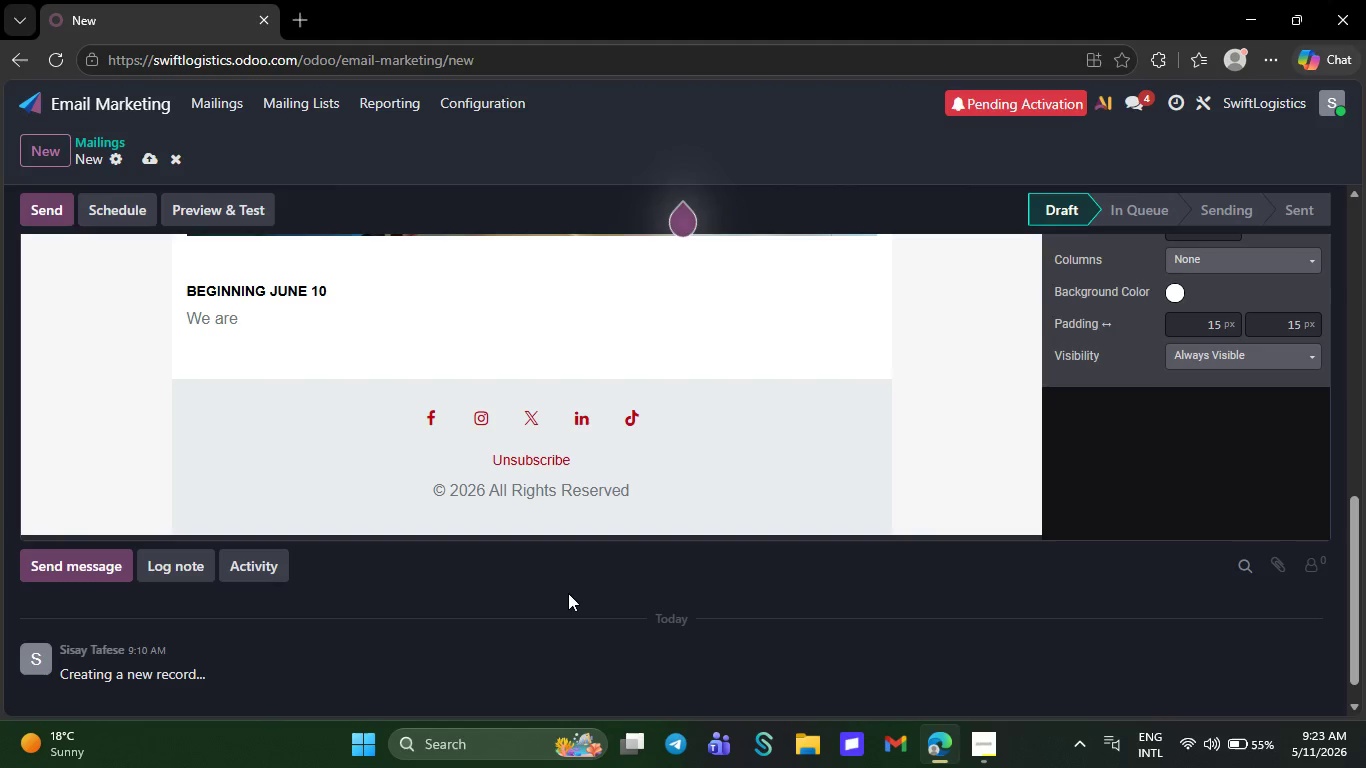 
key(Backspace)
 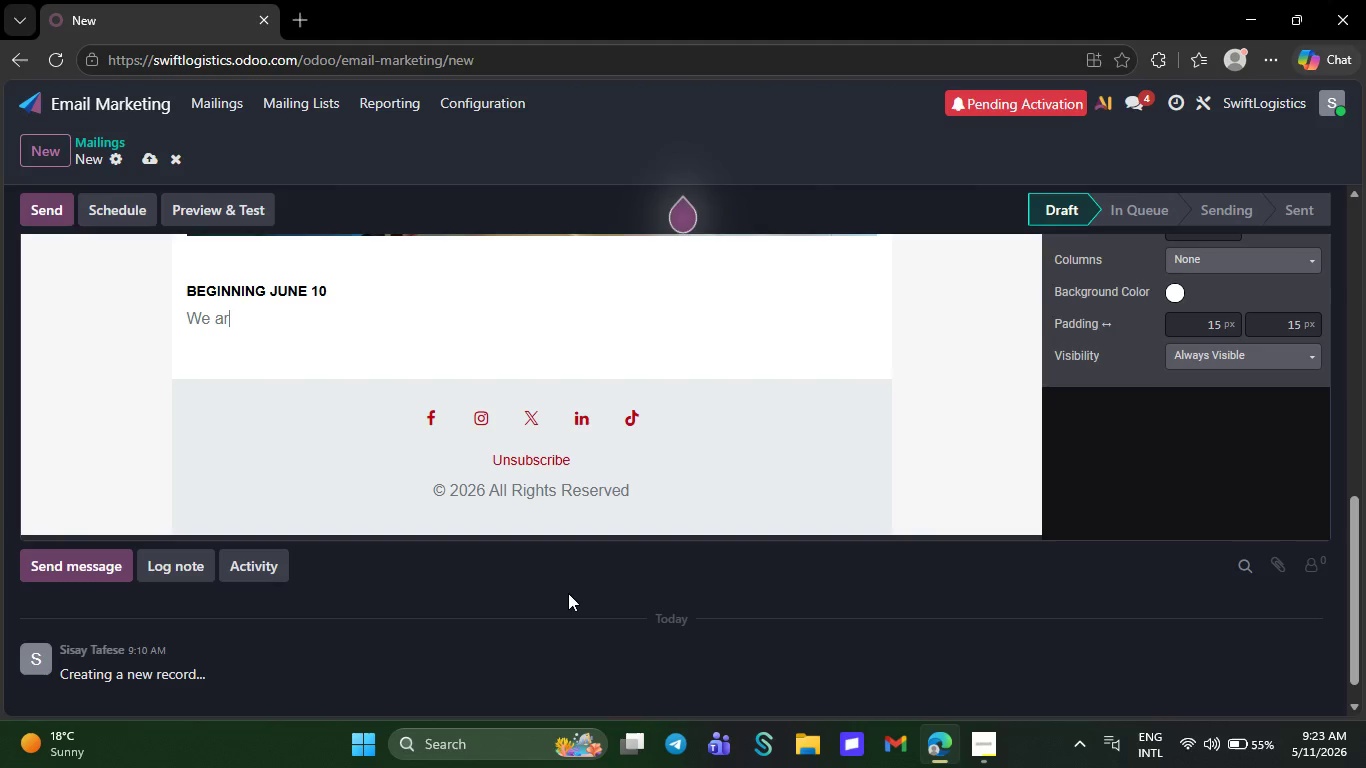 
key(Backspace)
 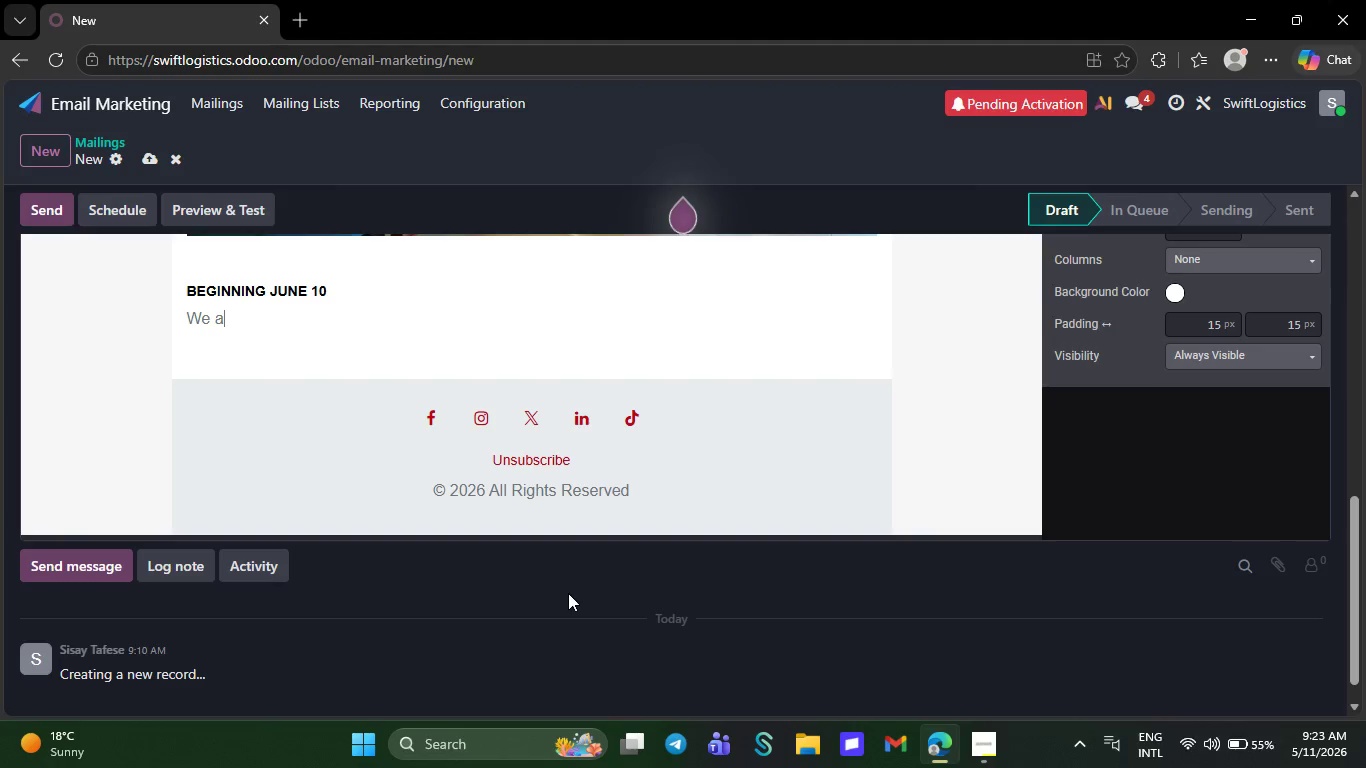 
key(Backspace)
 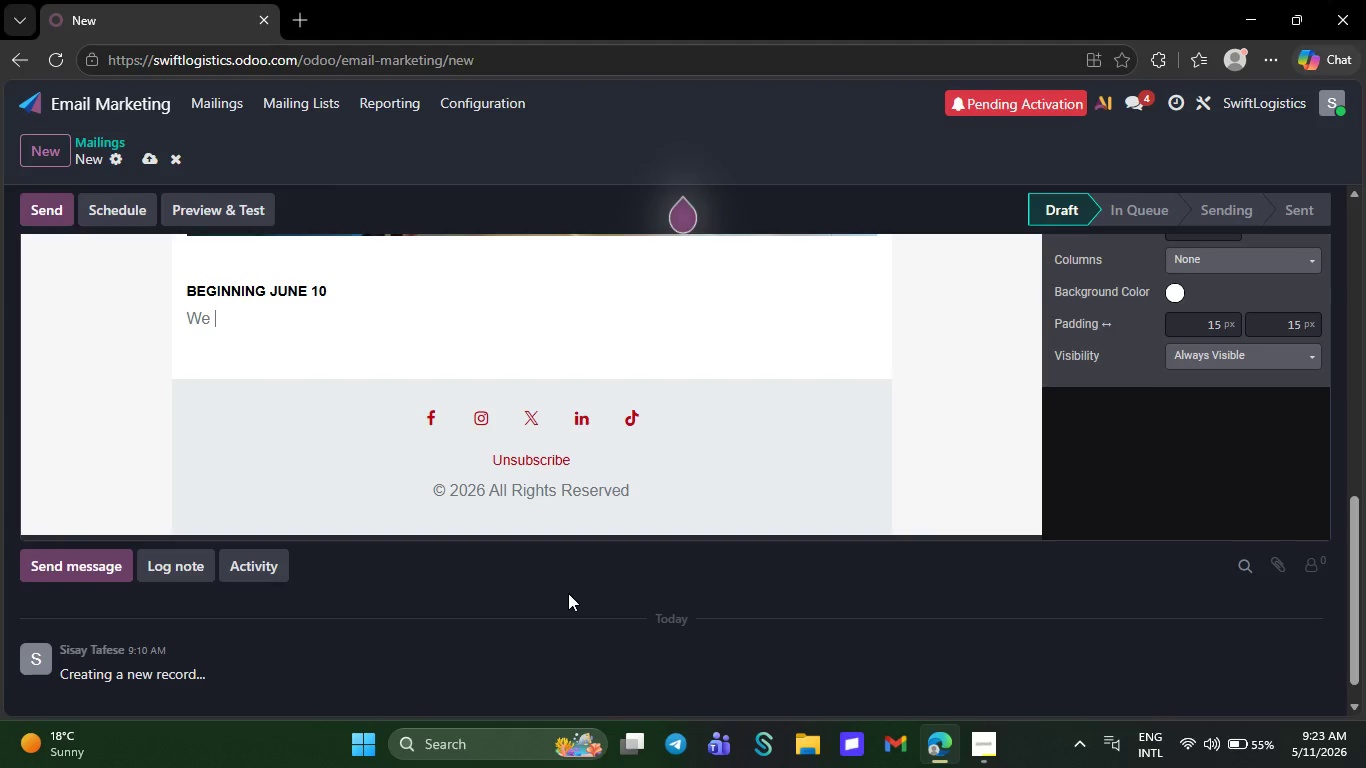 
key(Backspace)
 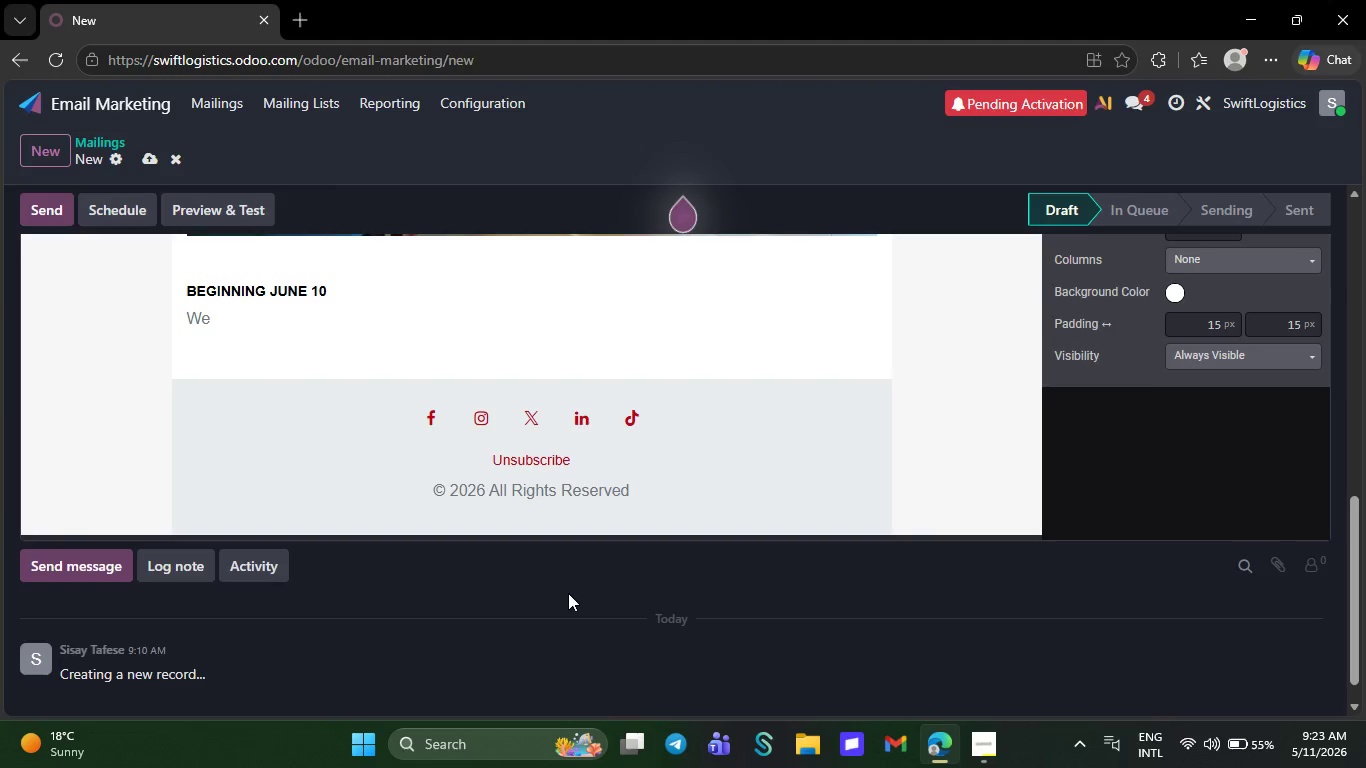 
key(Backspace)
 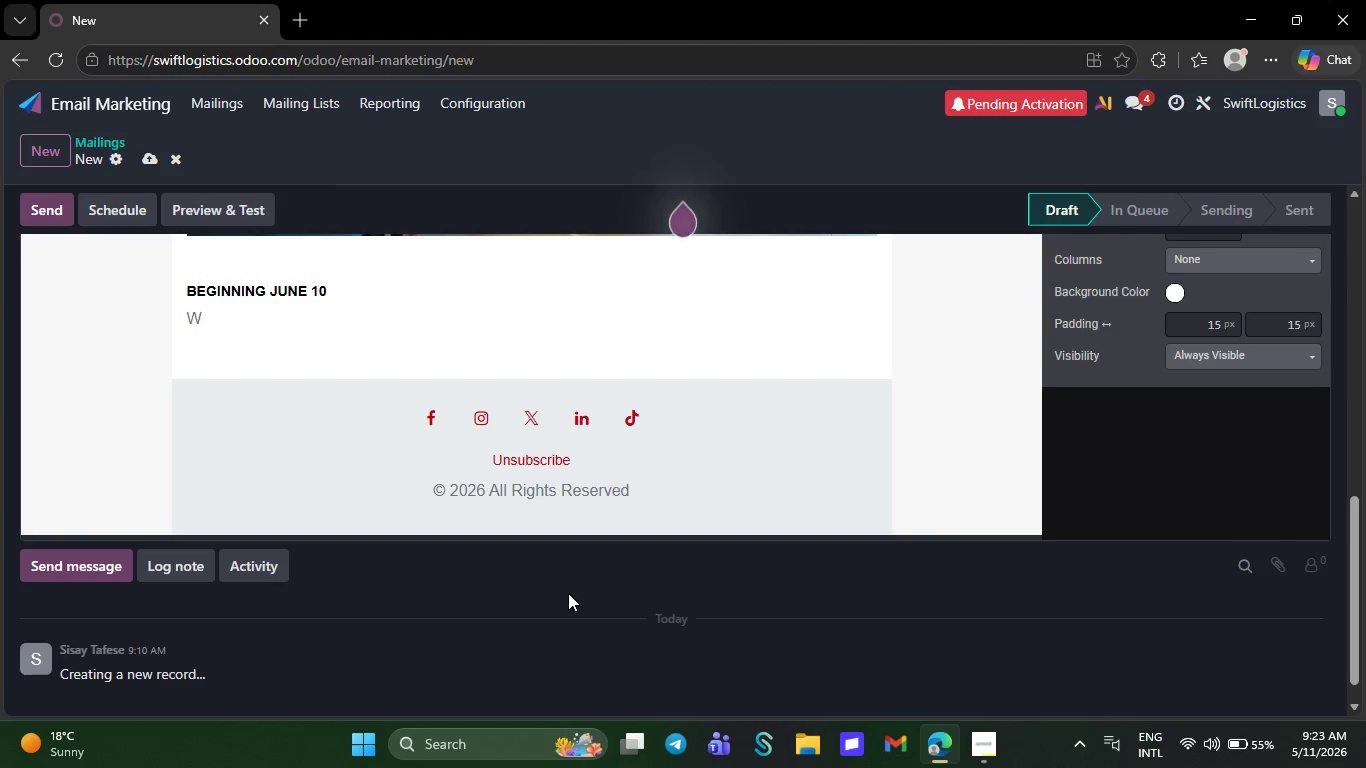 
wait(7.98)
 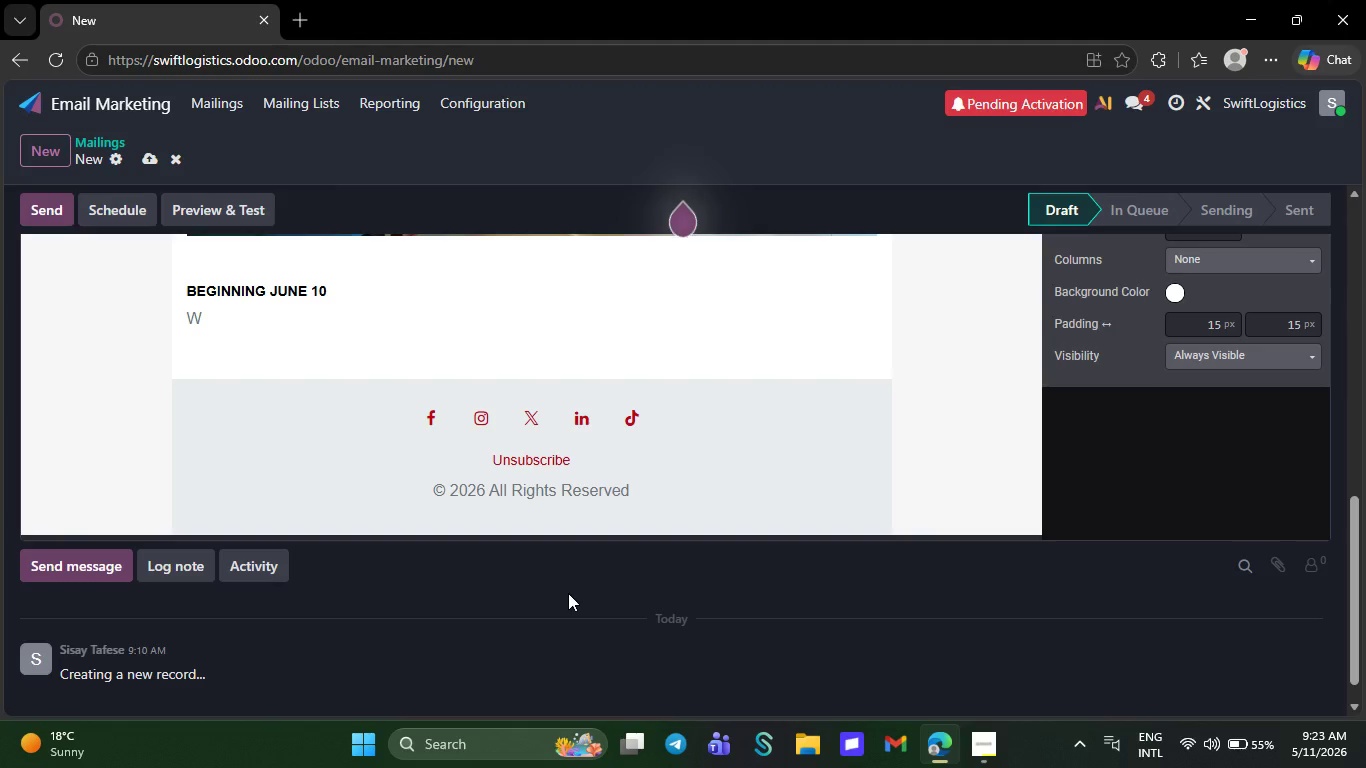 
key(Backspace)
 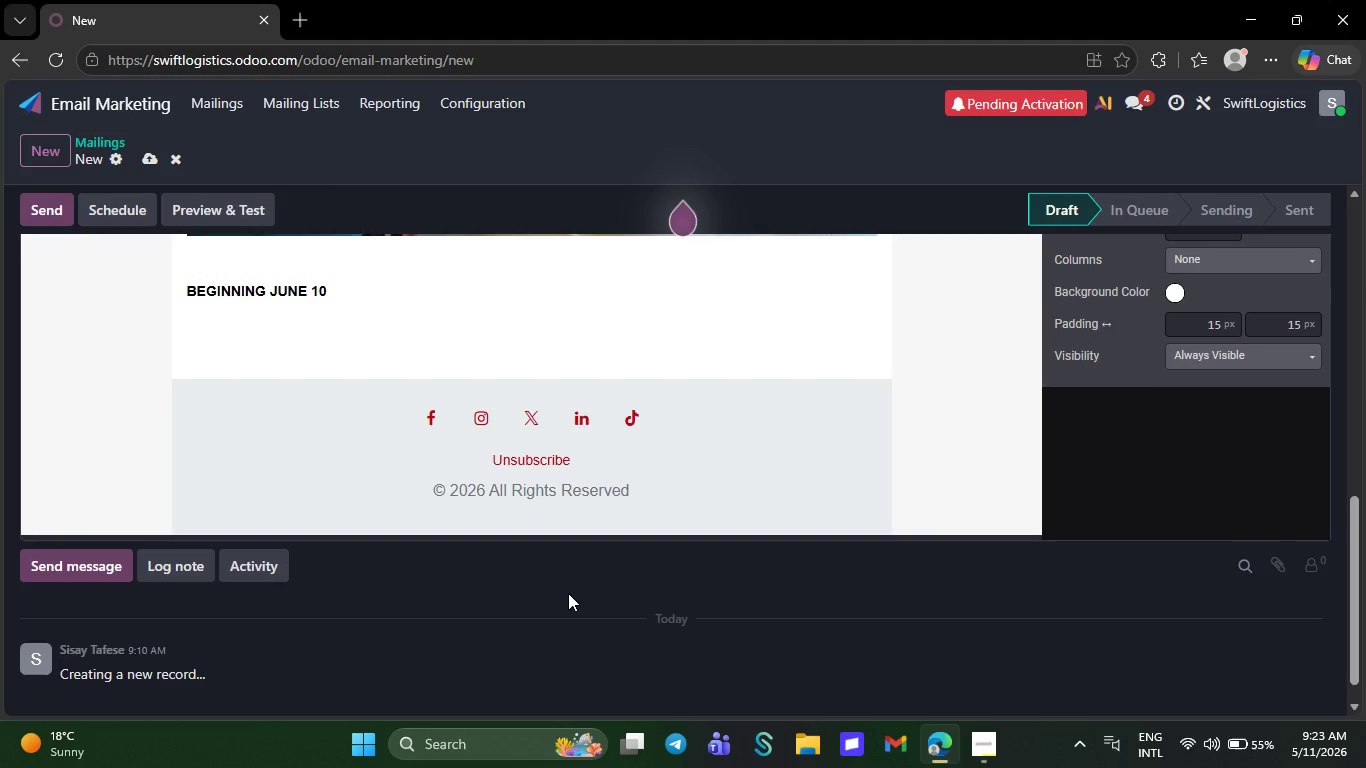 
wait(6.77)
 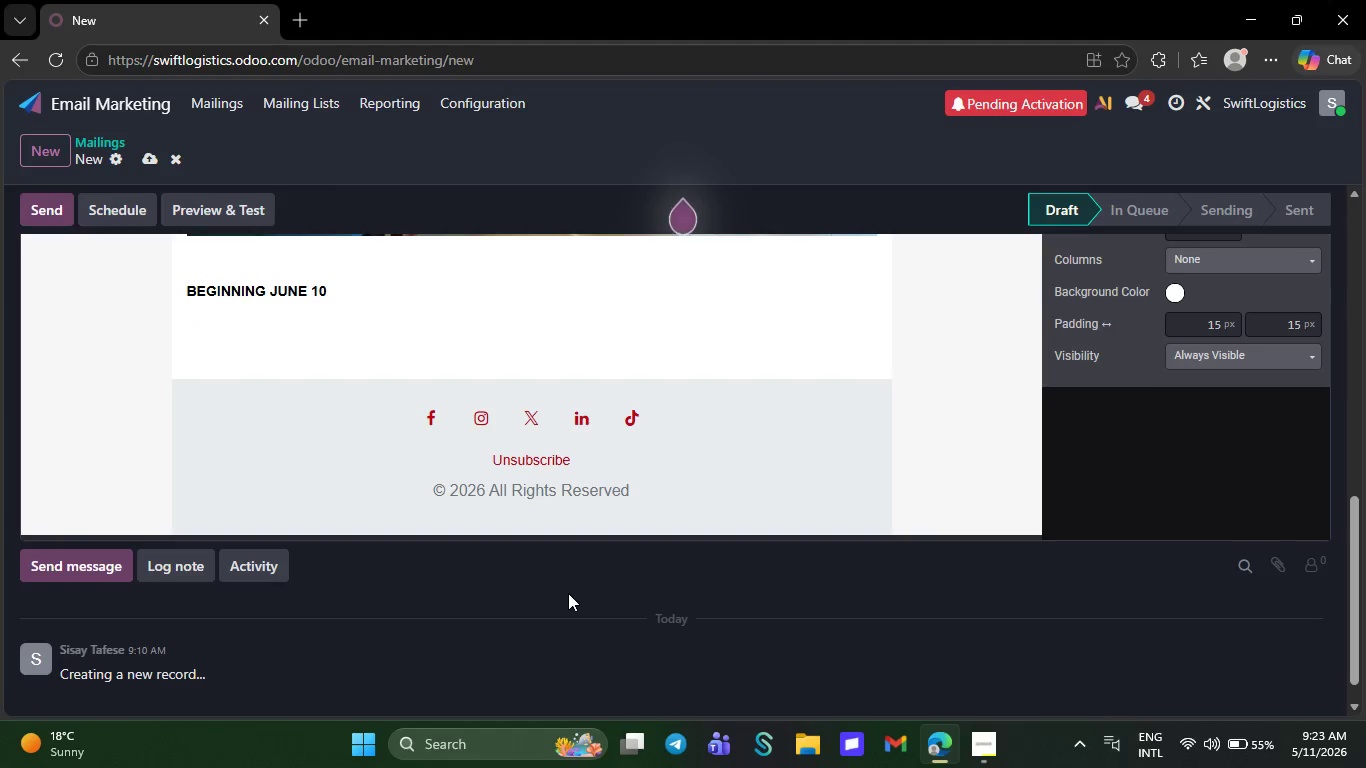 
scroll: coordinate [693, 581], scroll_direction: up, amount: 11.0
 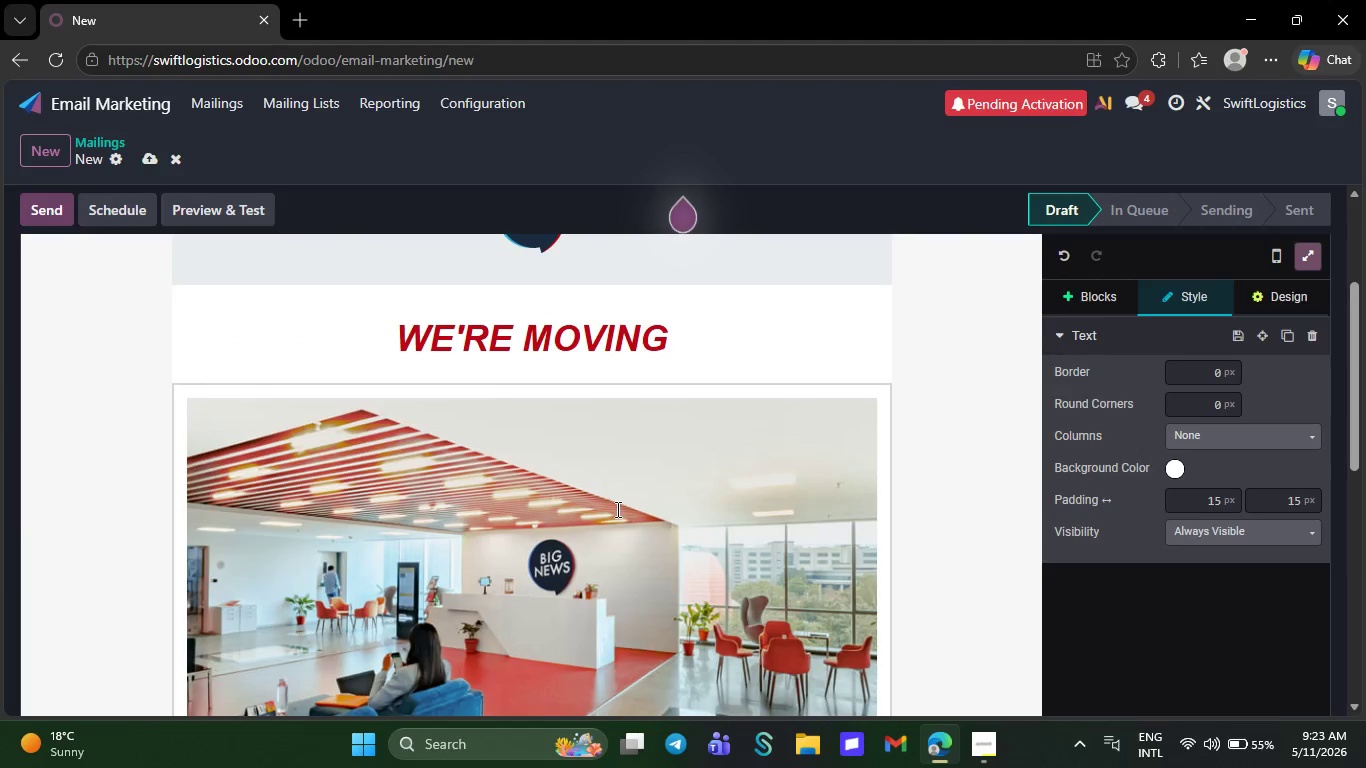 
double_click([616, 509])
 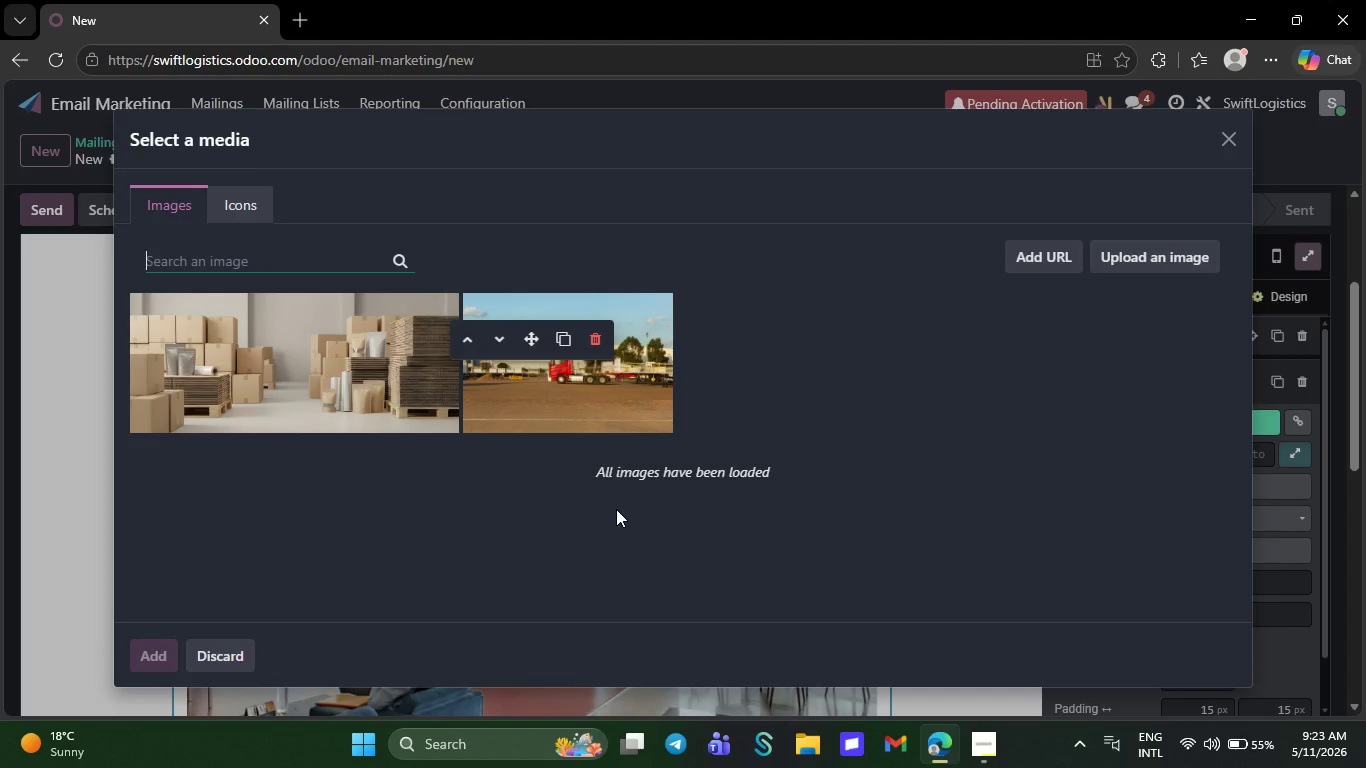 
wait(13.3)
 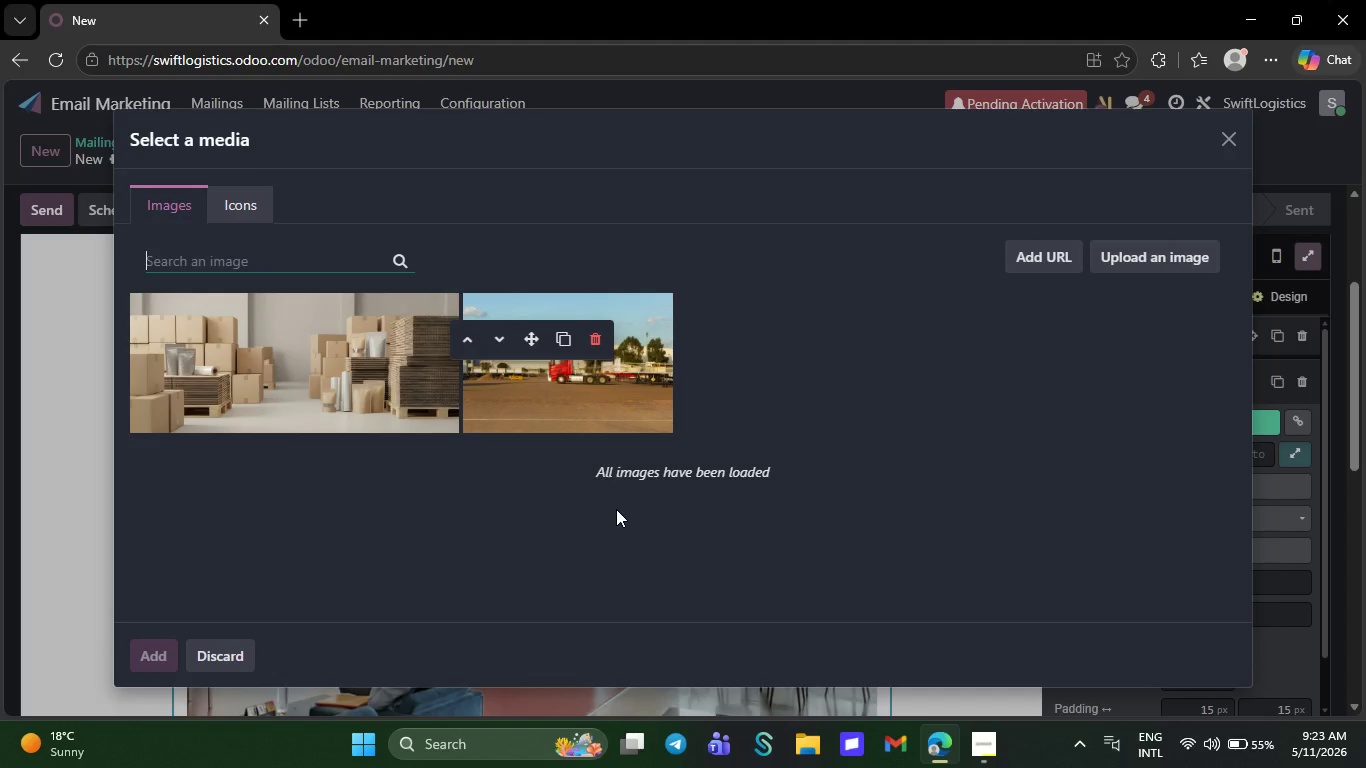 
type(refrigerated truck transport)
 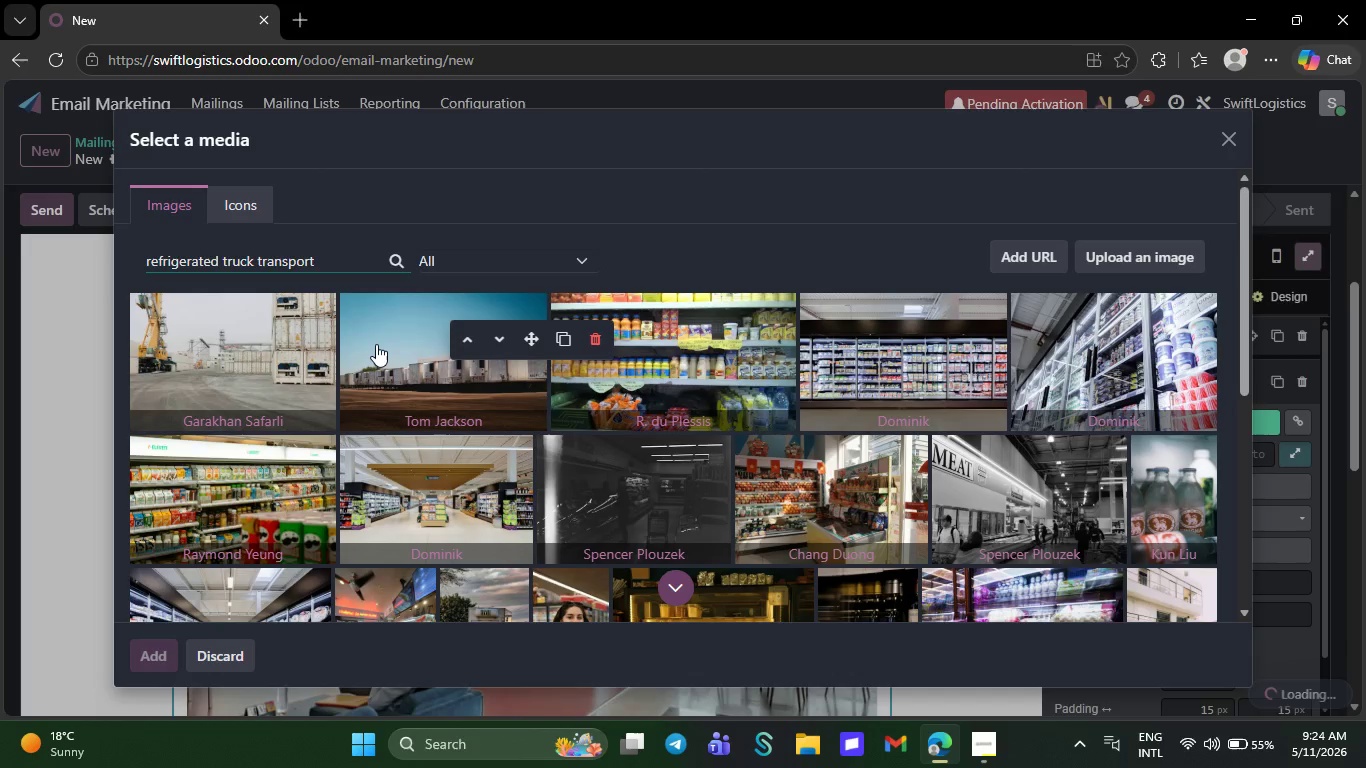 
scroll: coordinate [425, 417], scroll_direction: down, amount: 9.0
 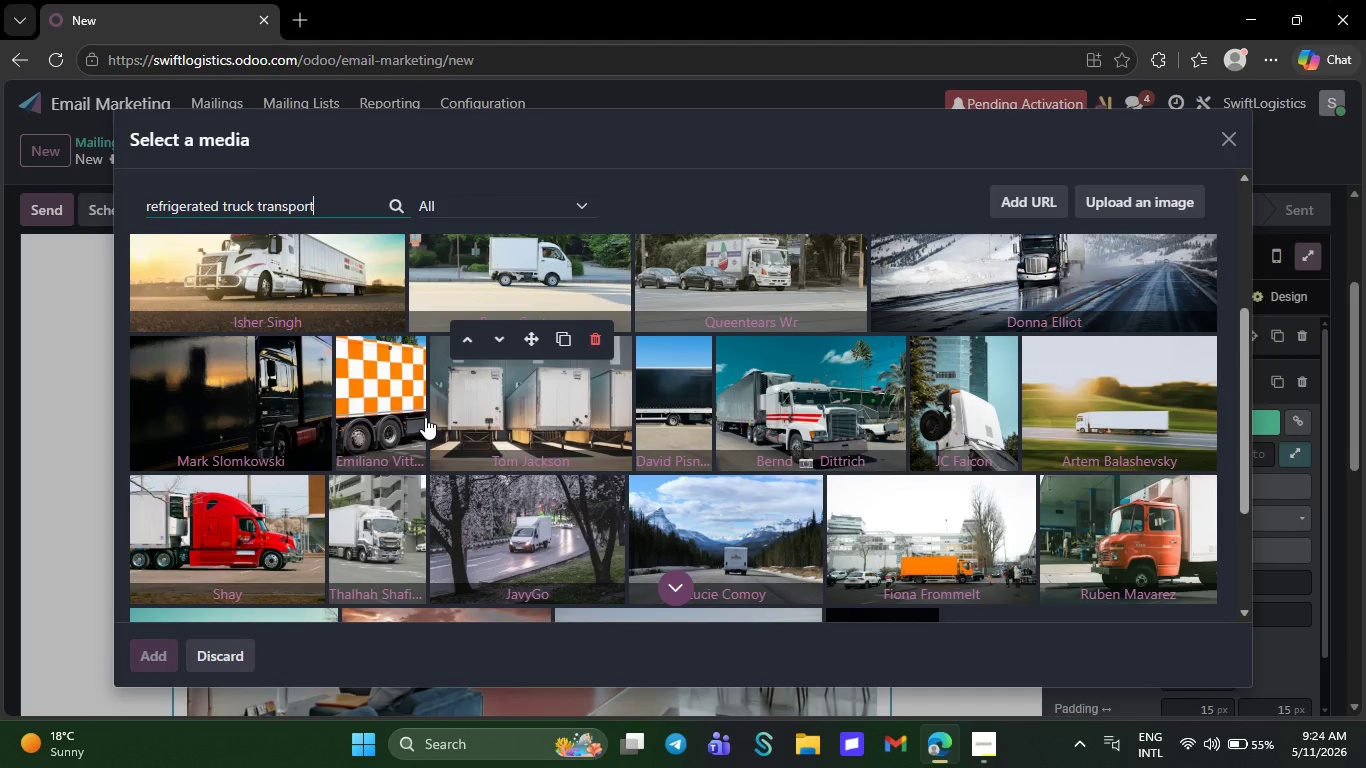 
left_click([481, 385])
 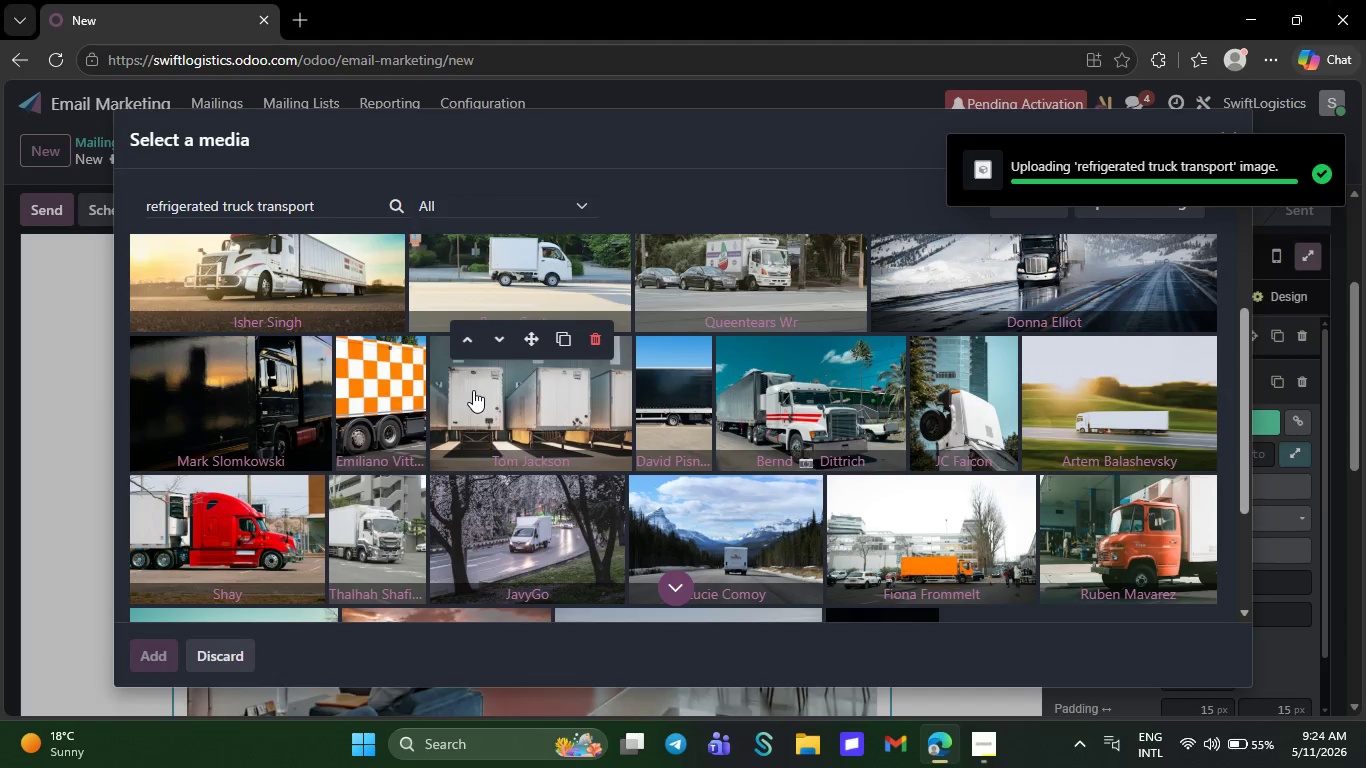 
wait(9.83)
 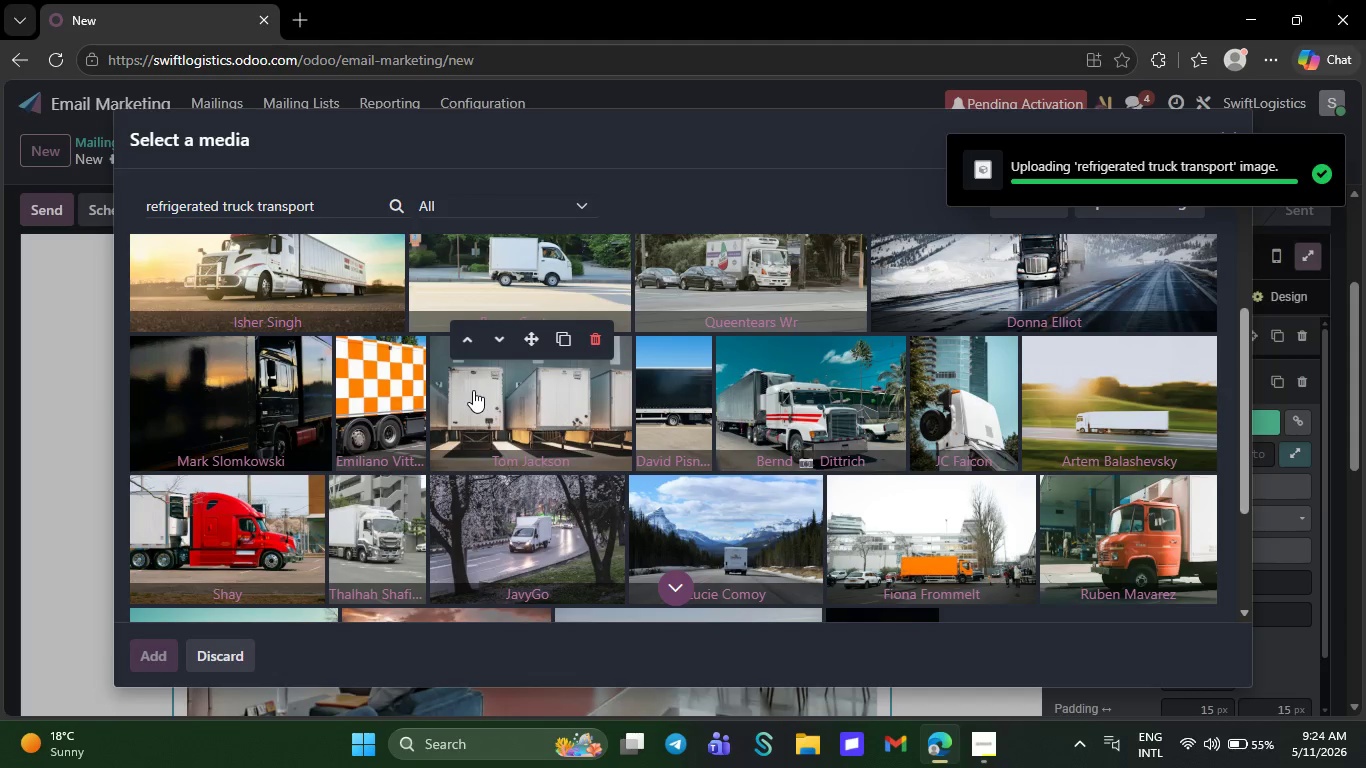 
left_click([254, 669])
 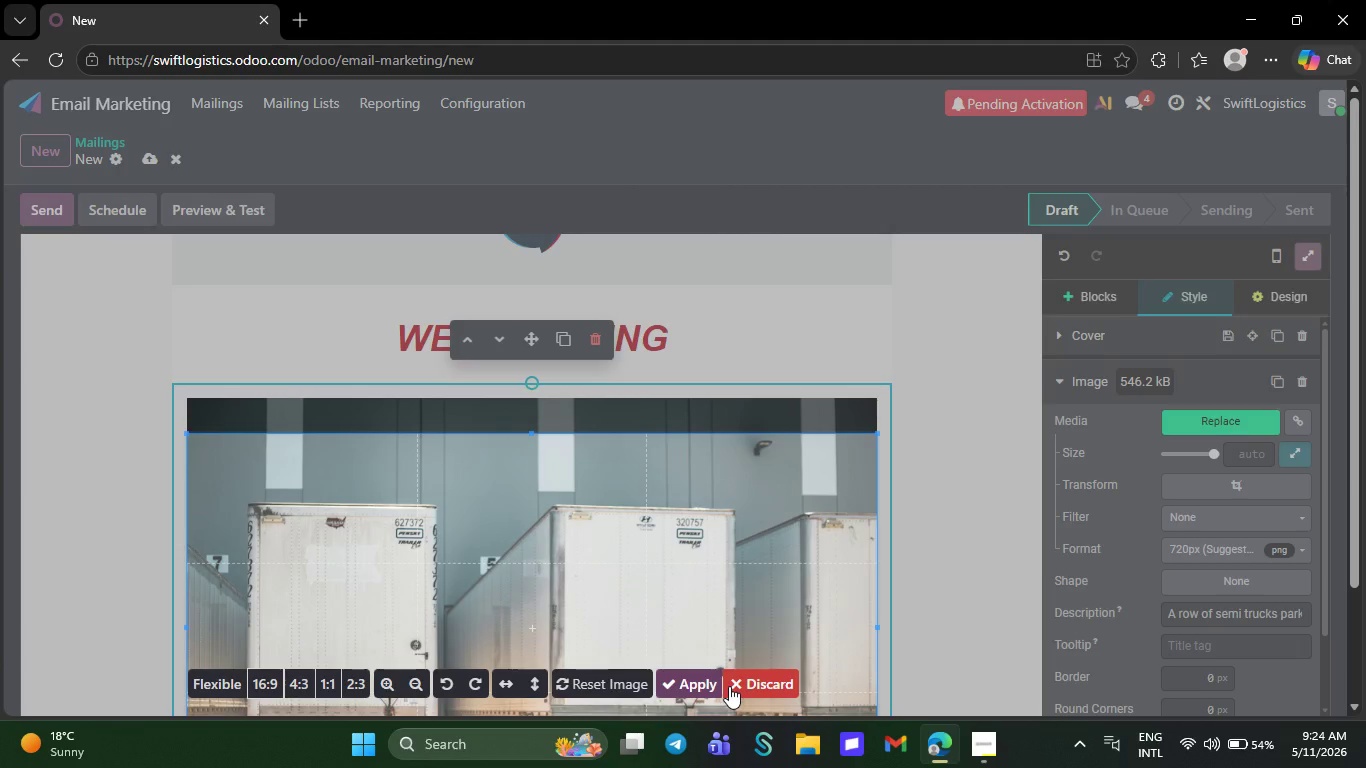 
left_click([697, 673])
 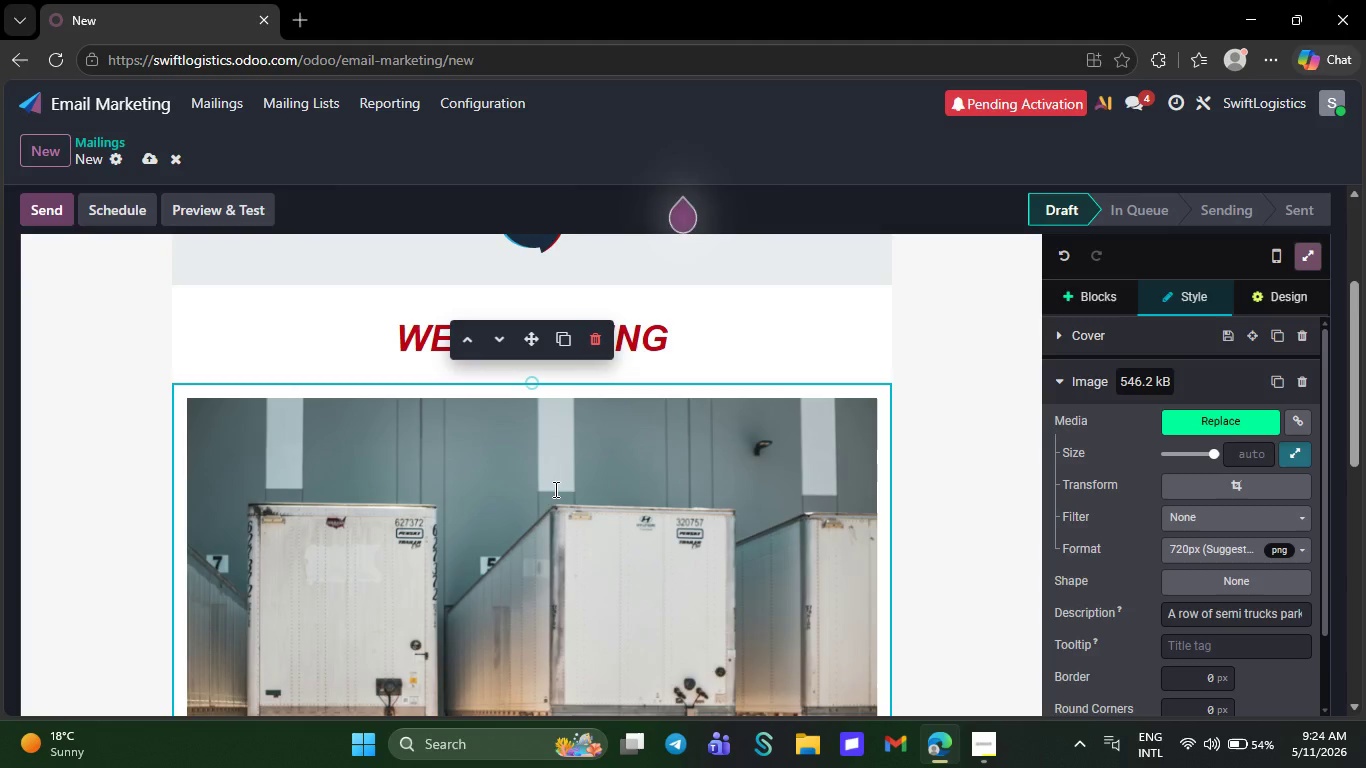 
scroll: coordinate [550, 514], scroll_direction: down, amount: 13.0
 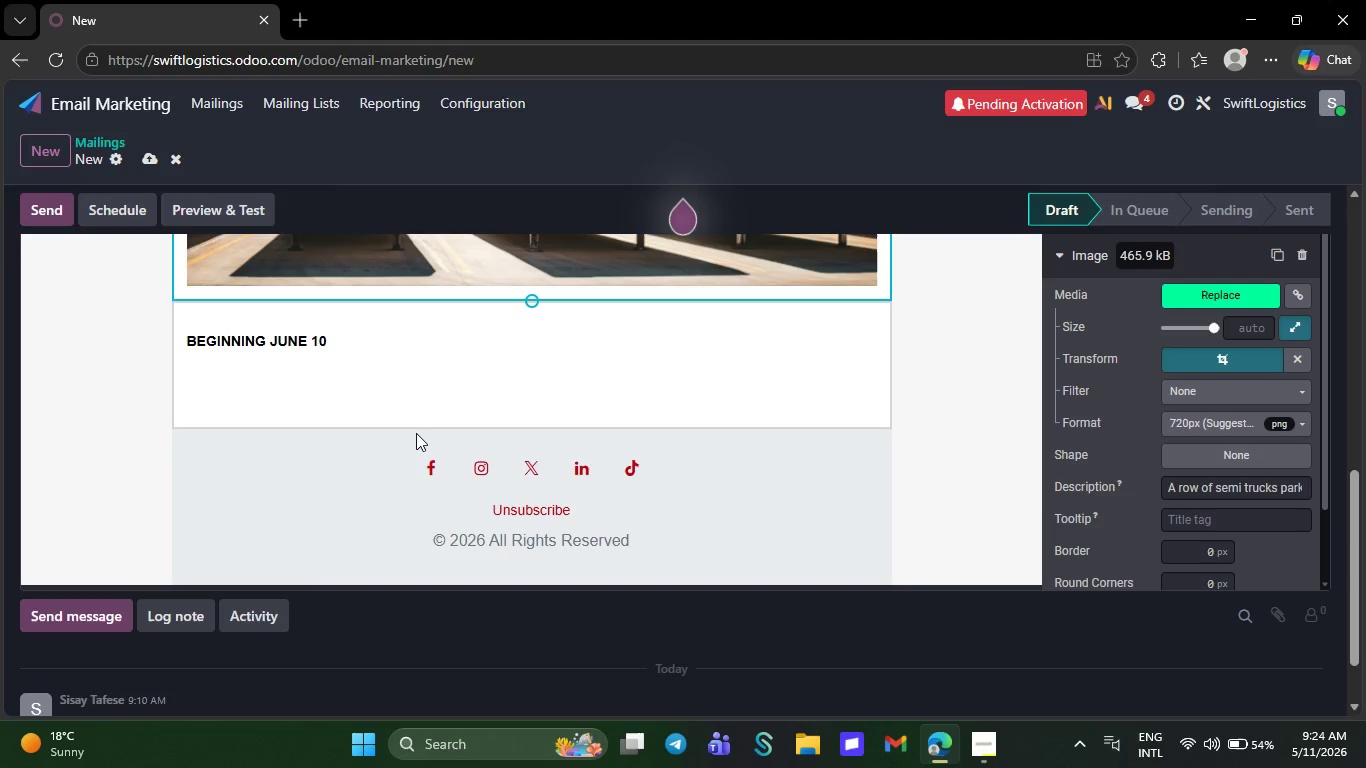 
scroll: coordinate [378, 365], scroll_direction: up, amount: 14.0
 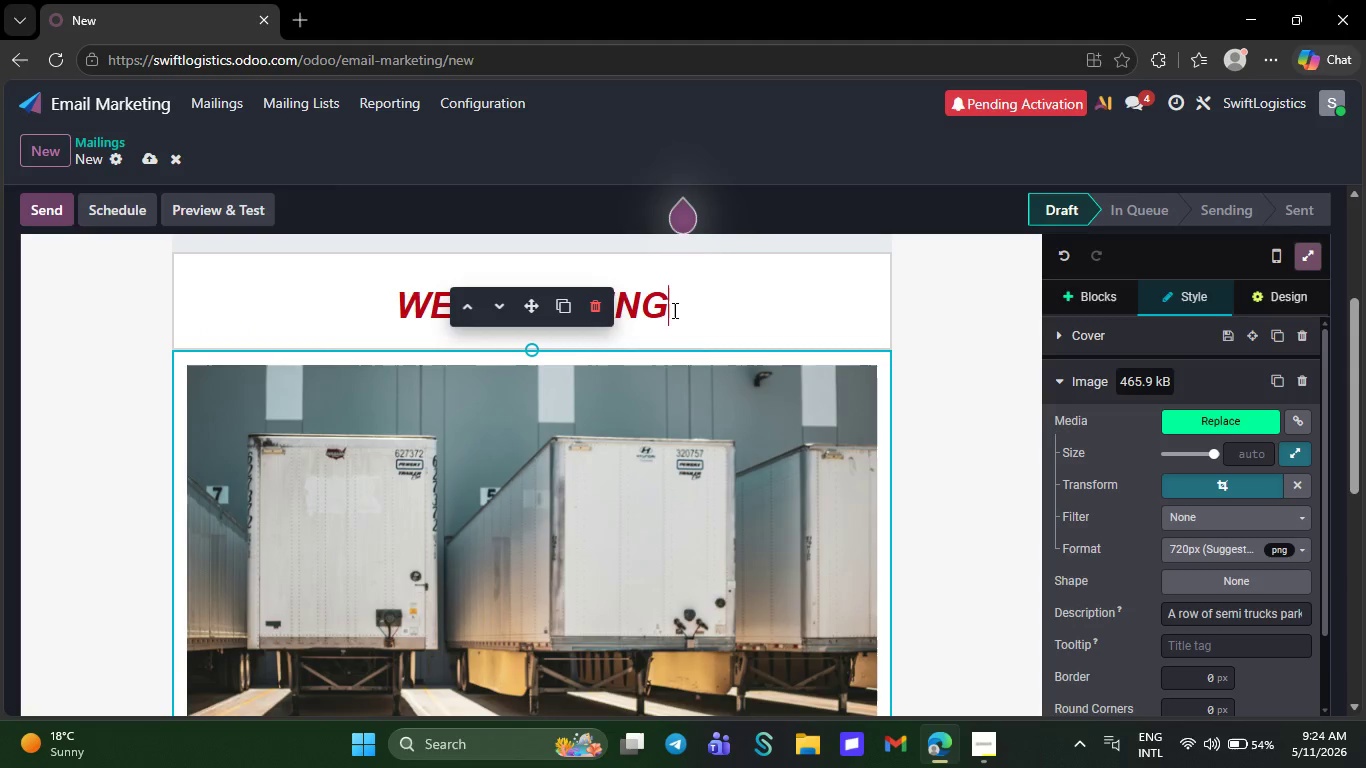 
left_click_drag(start_coordinate=[672, 309], to_coordinate=[390, 297])
 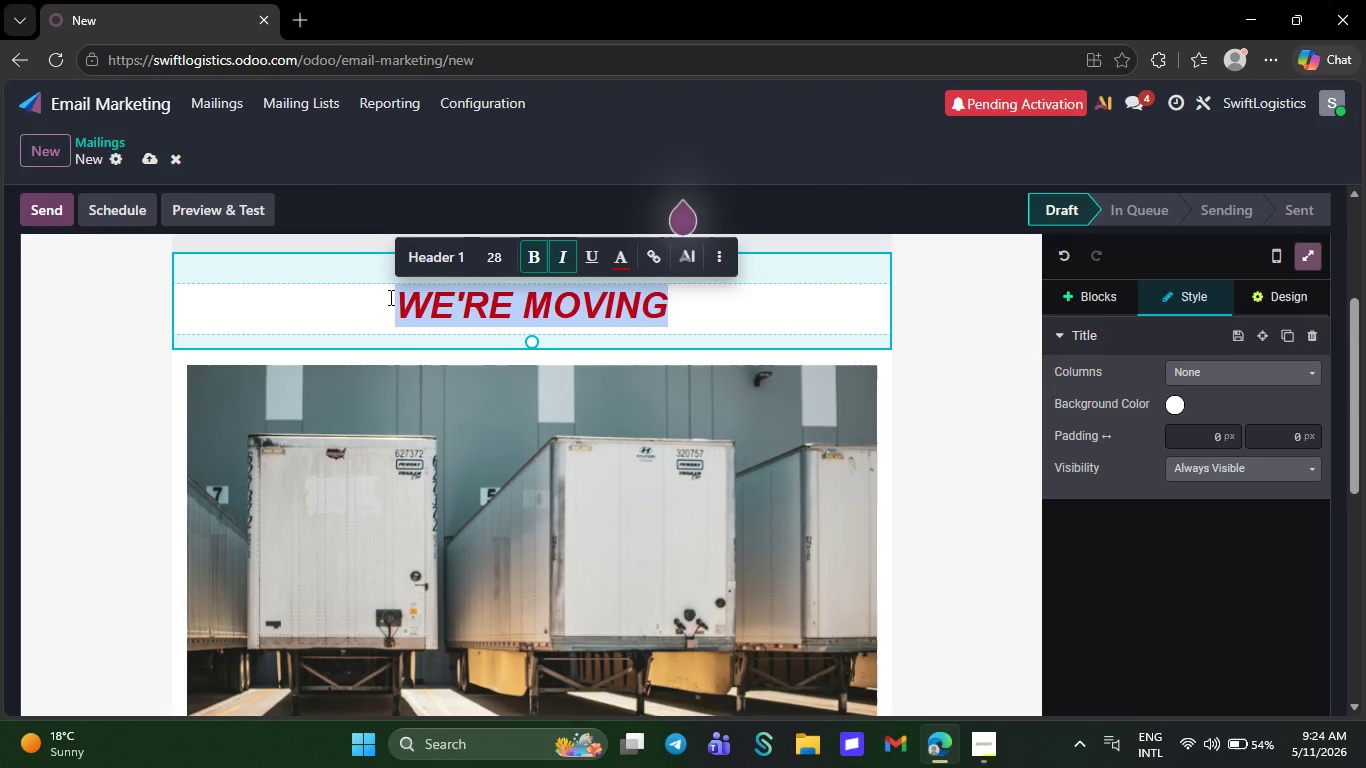 
wait(5.91)
 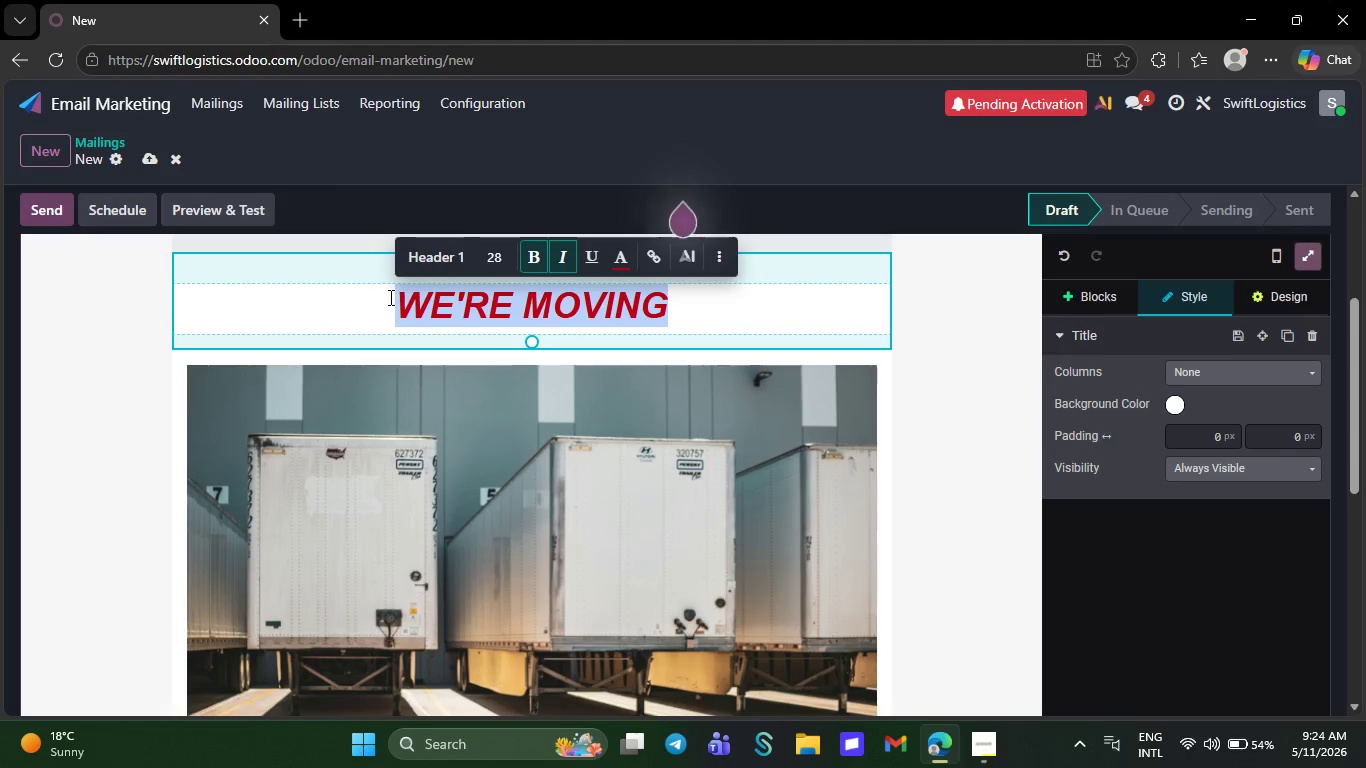 
type(Solution for complex, oversized )
key(Backspace)
type(, and sensir)
key(Backspace)
type(tive shipments)
 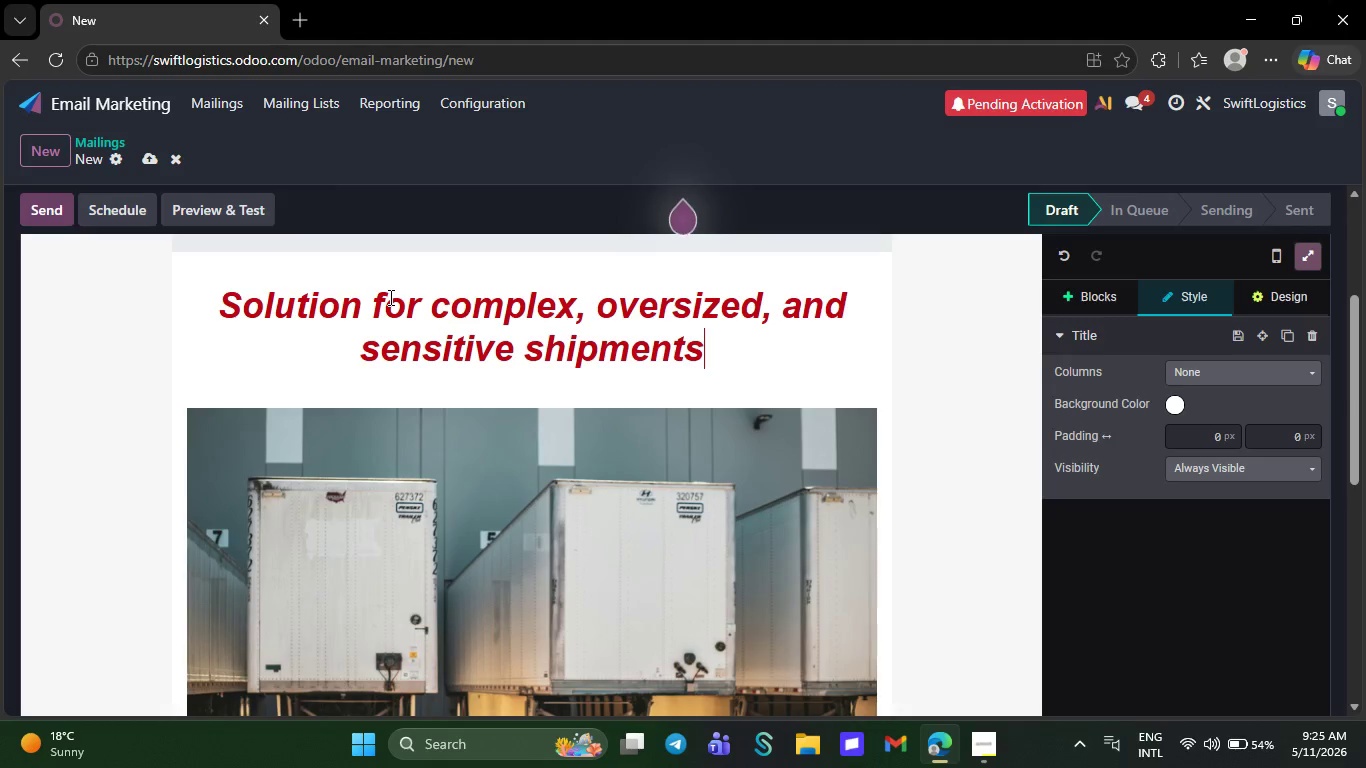 
scroll: coordinate [232, 655], scroll_direction: down, amount: 8.0
 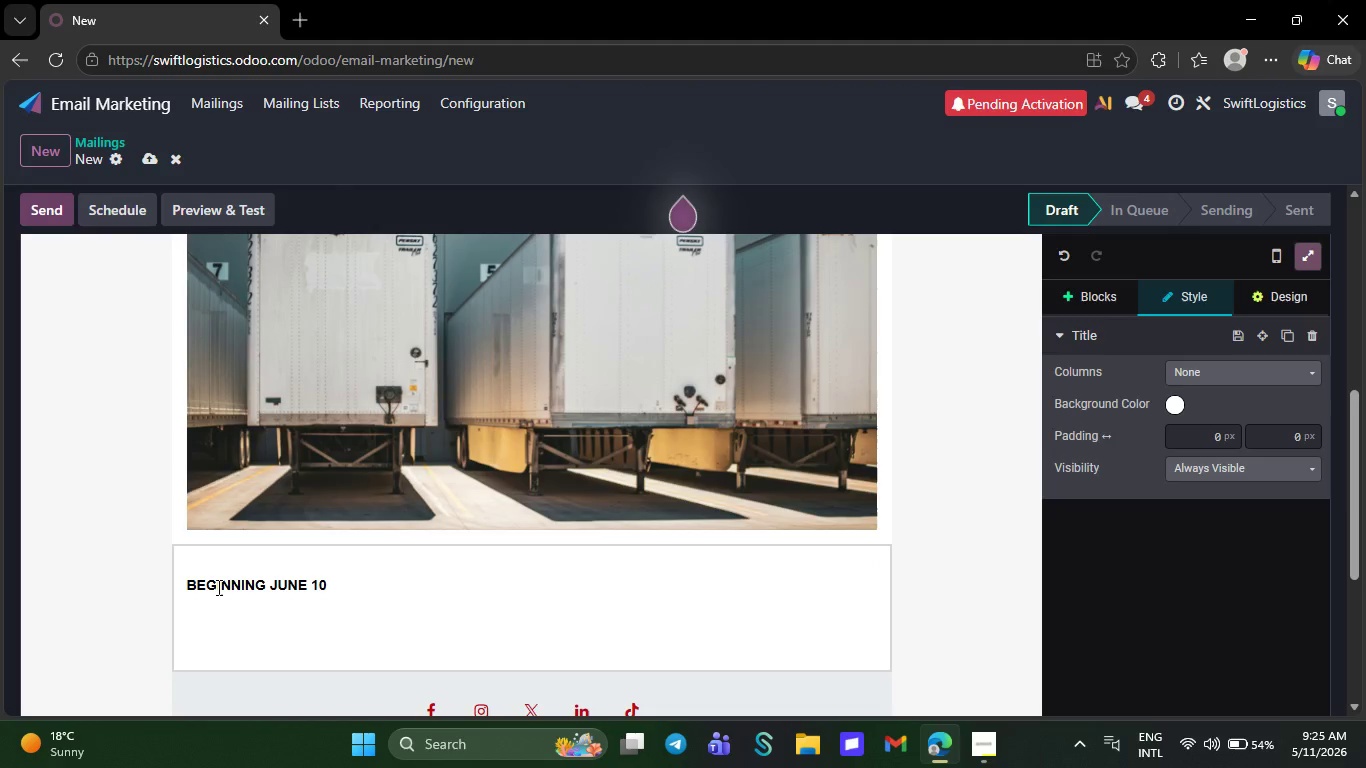 
double_click([217, 587])
 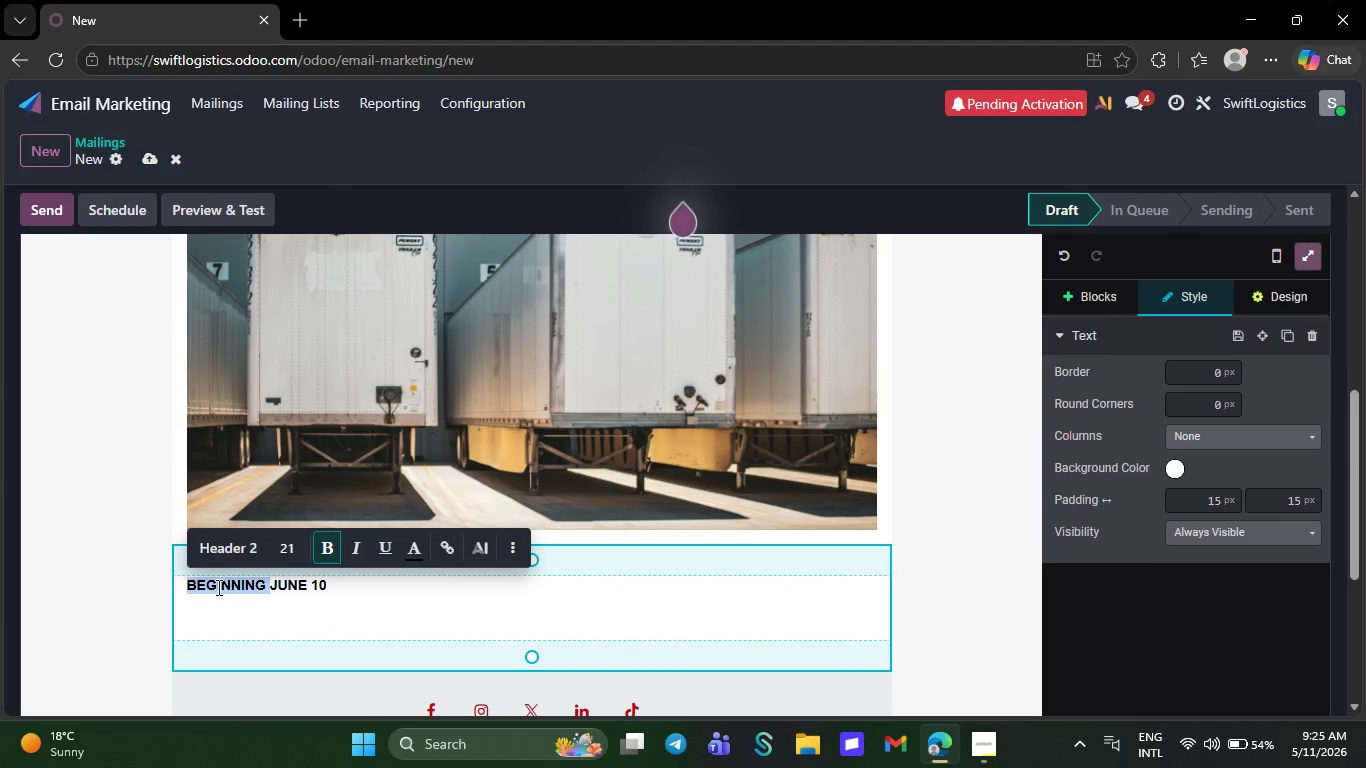 
type(Hello )
 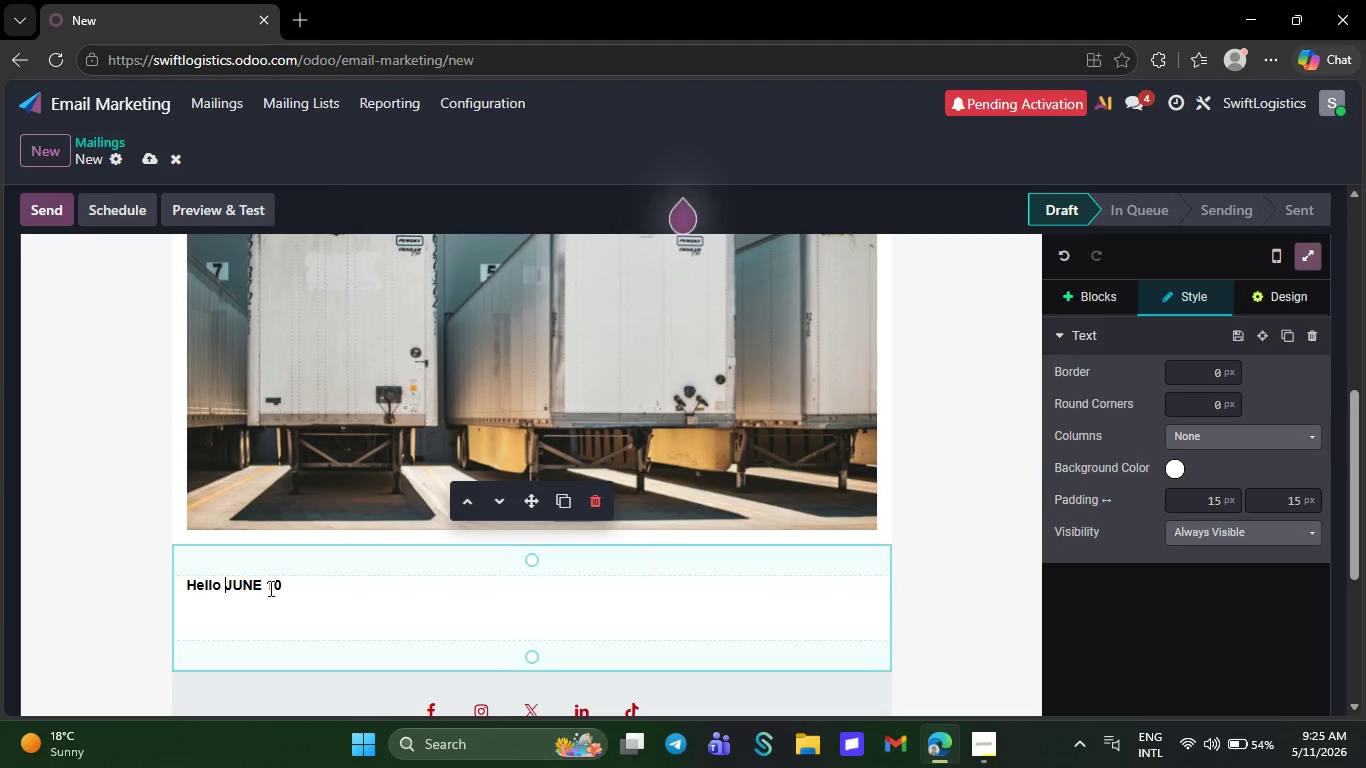 
left_click([282, 581])
 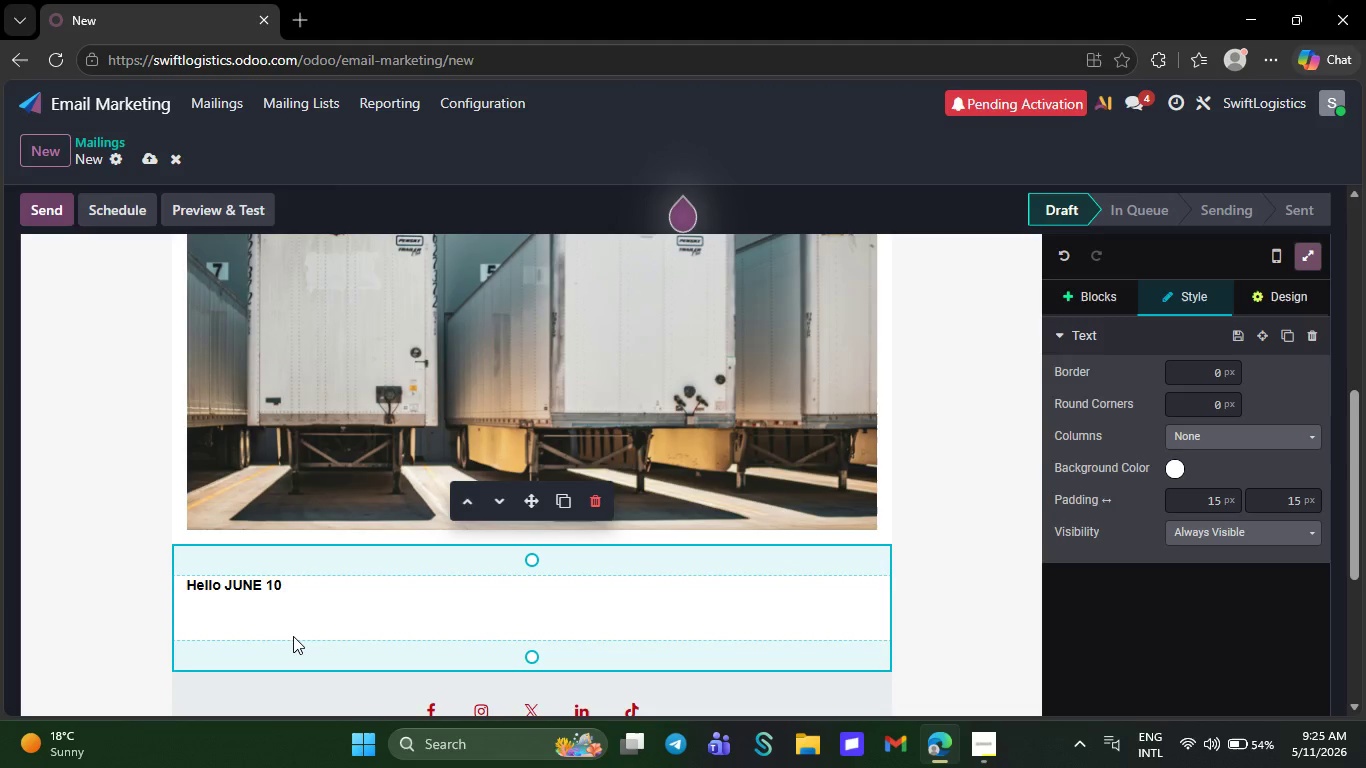 
key(Backspace)
 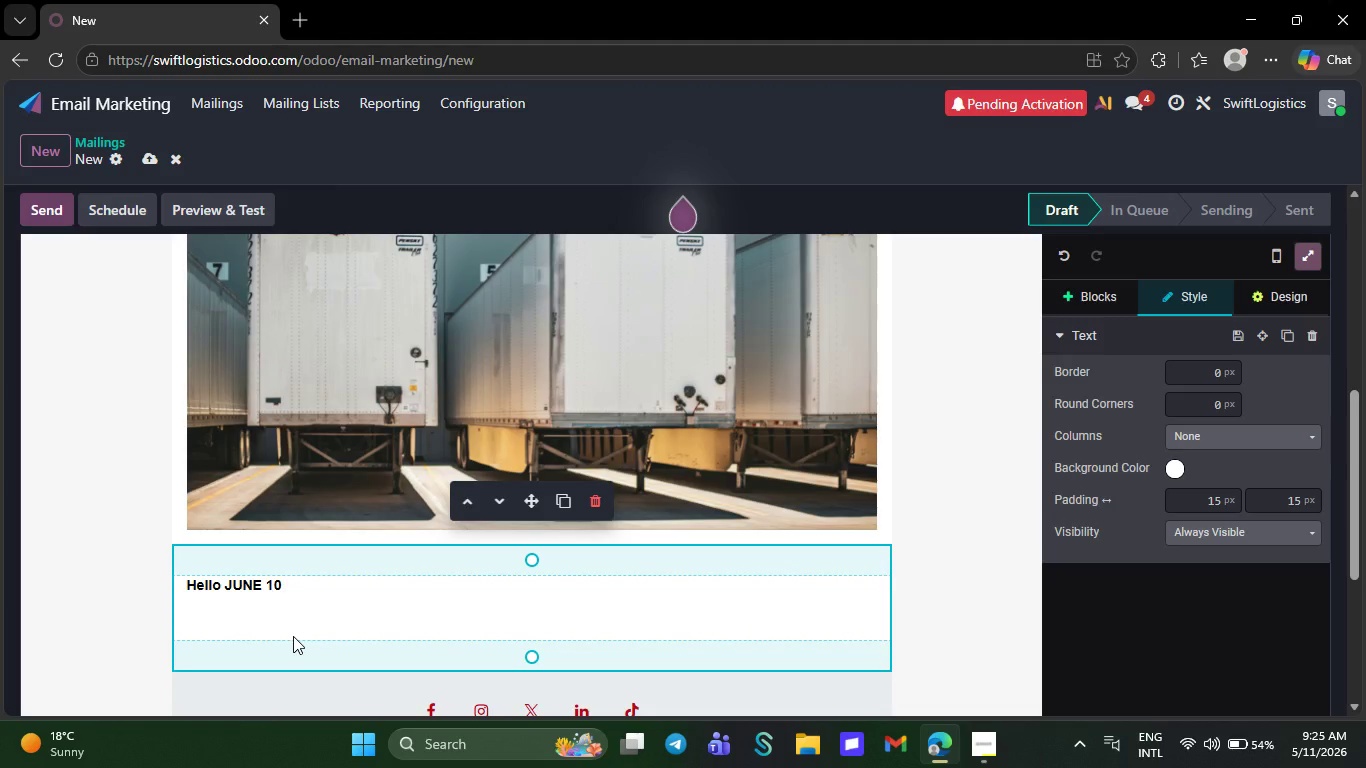 
key(Backspace)
 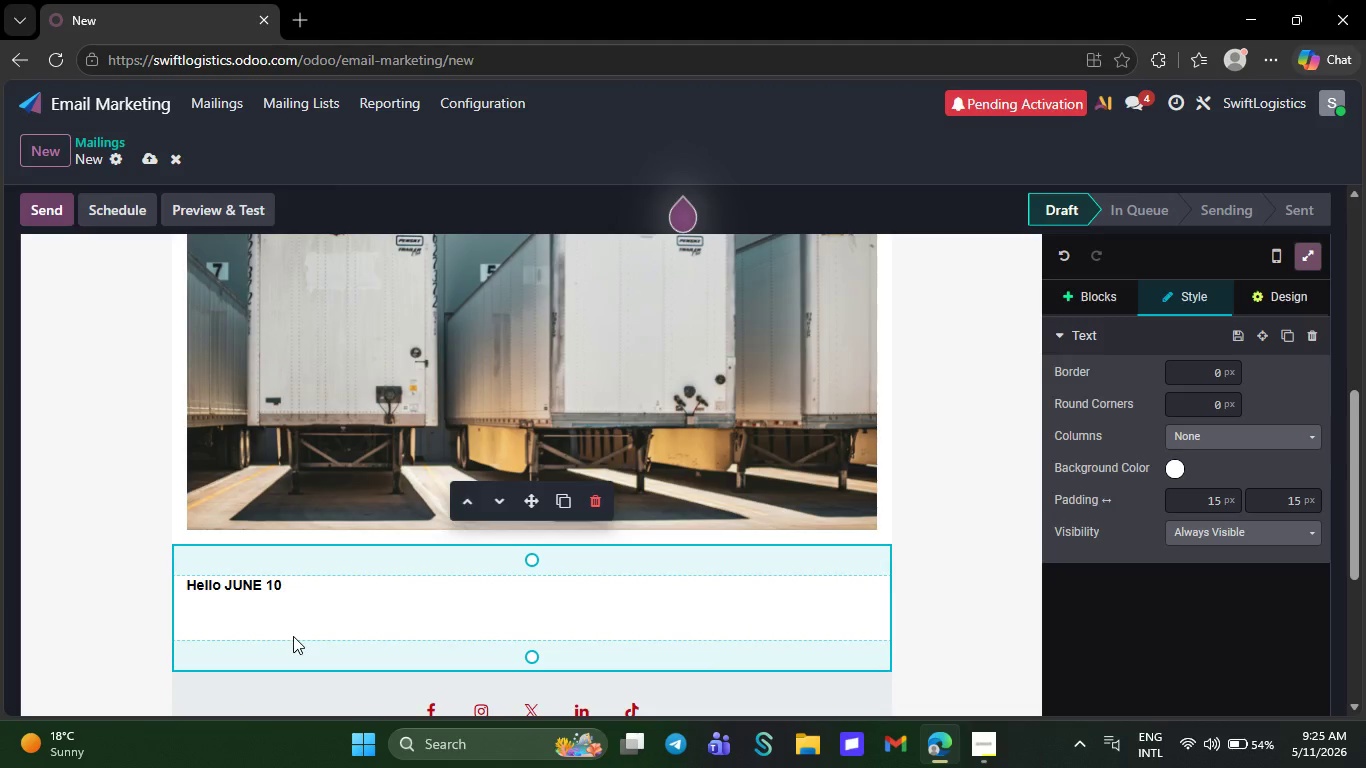 
key(Backspace)
 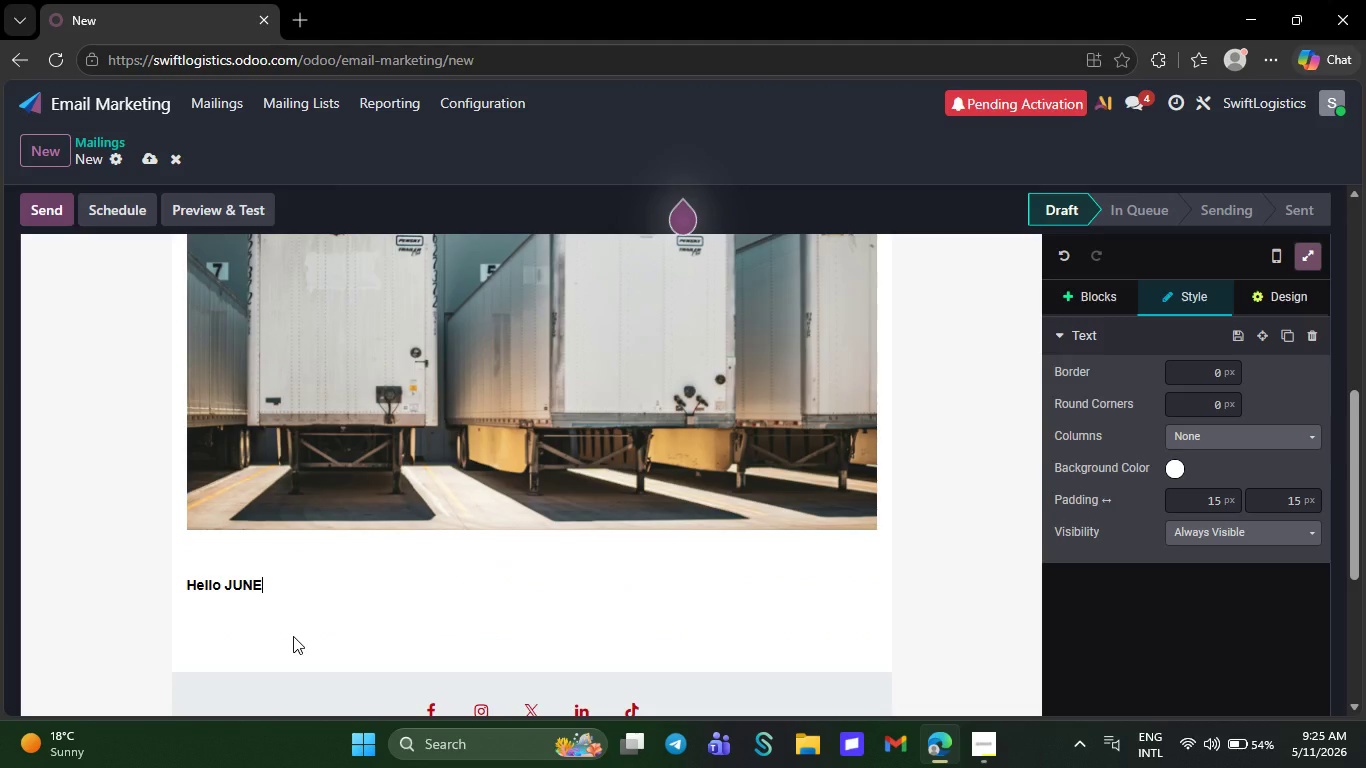 
key(Backspace)
 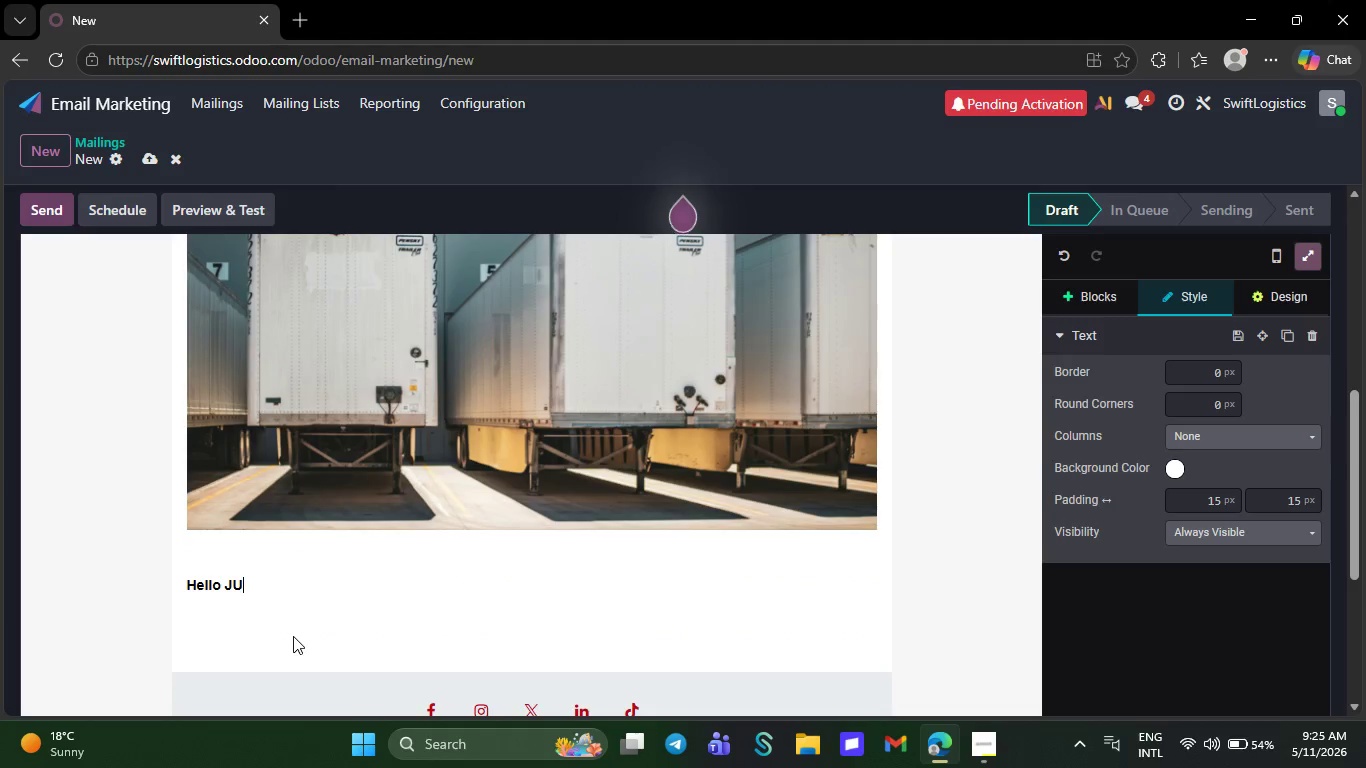 
key(Backspace)
 